 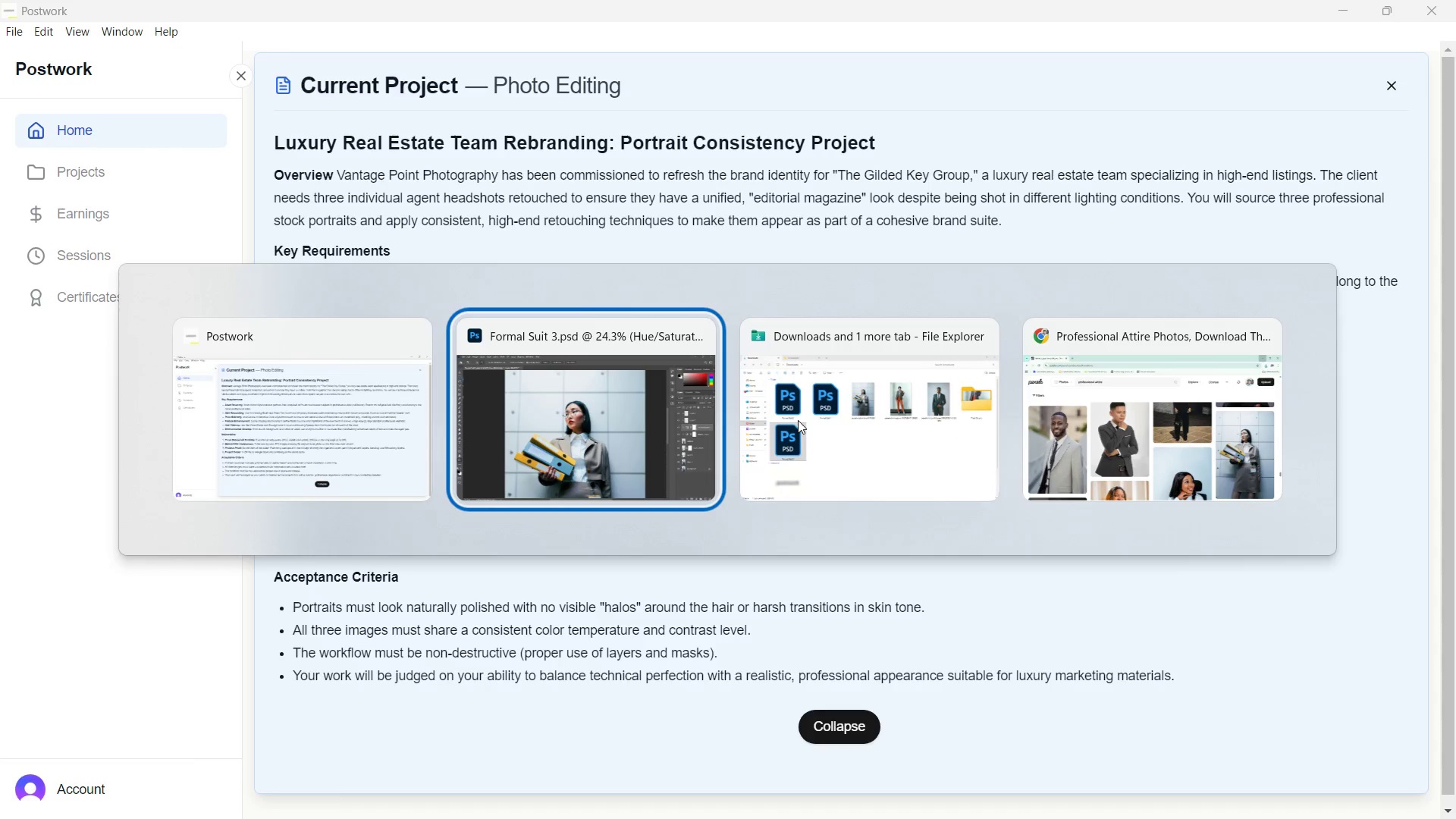 
left_click_drag(start_coordinate=[707, 370], to_coordinate=[683, 414])
 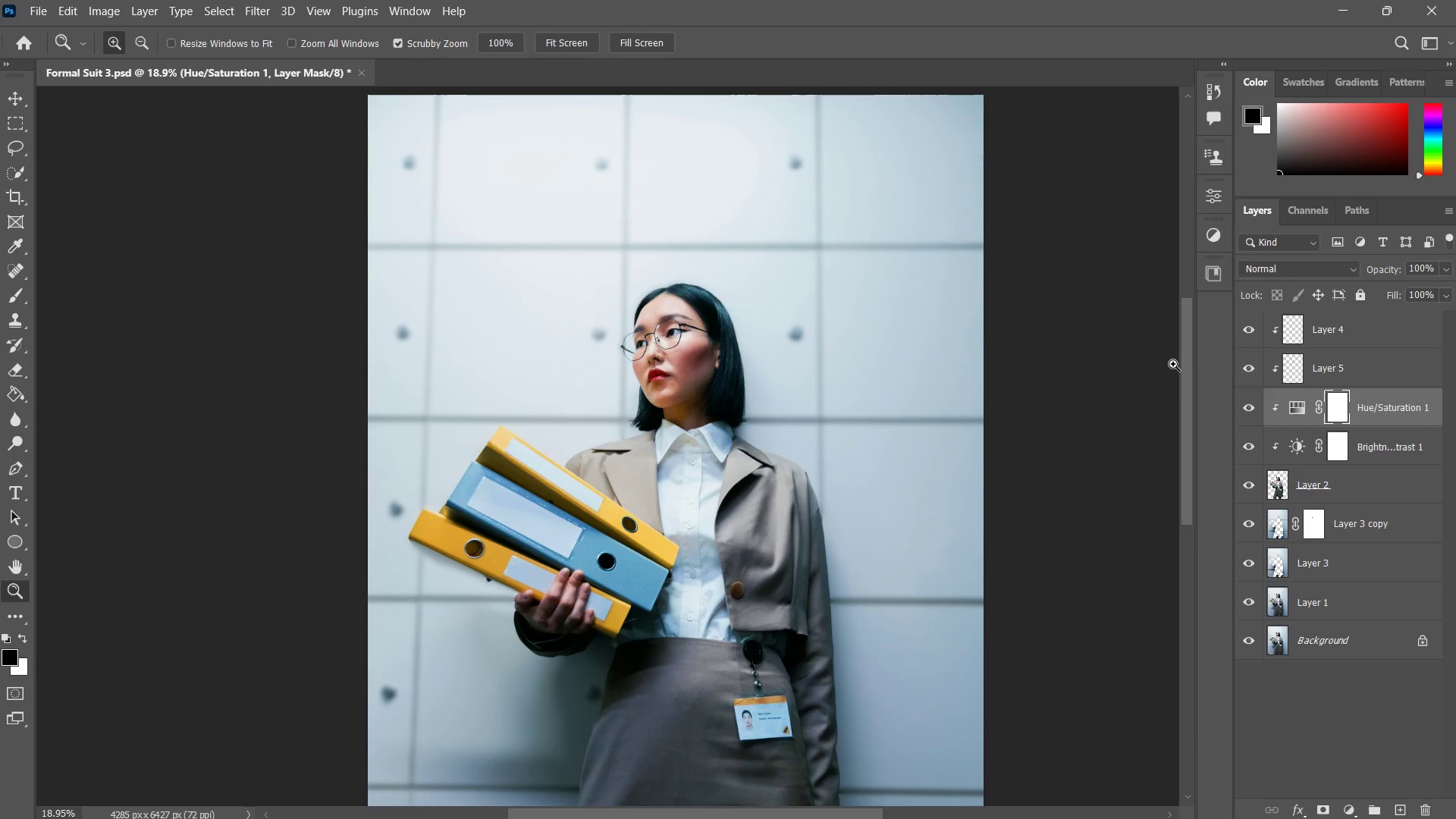 
hold_key(key=Space, duration=0.41)
 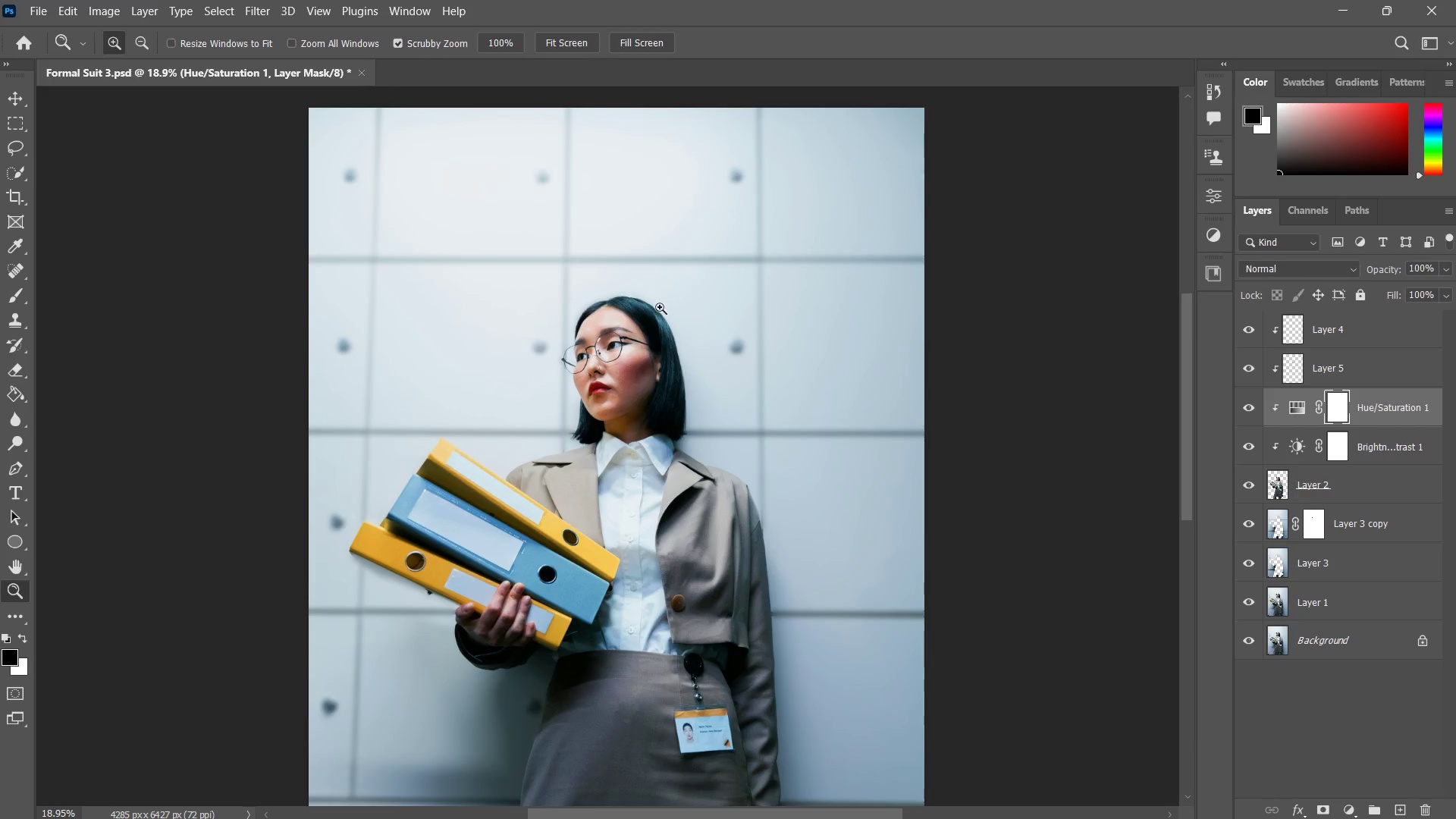 
left_click_drag(start_coordinate=[936, 425], to_coordinate=[886, 436])
 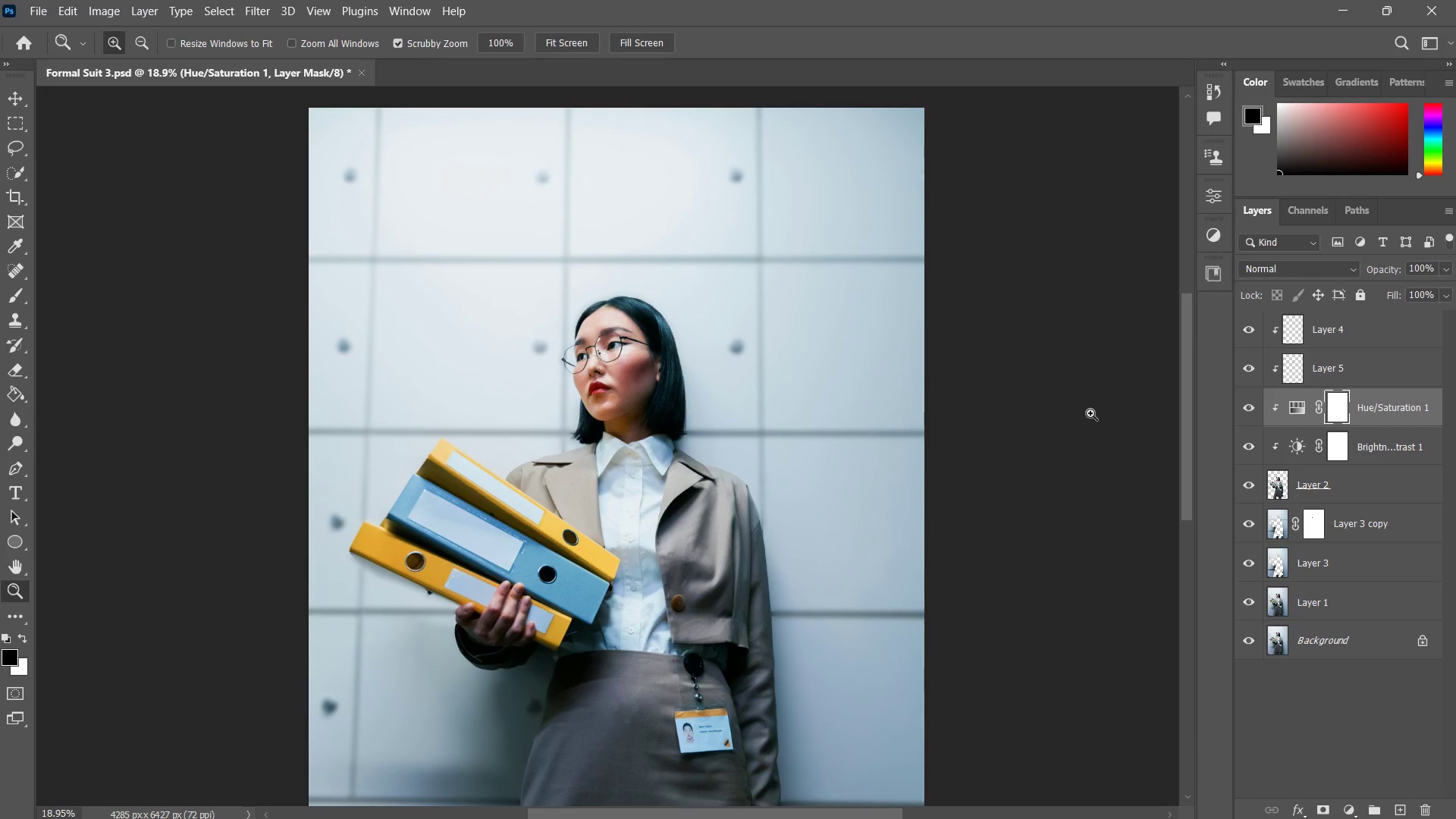 
left_click([1247, 410])
 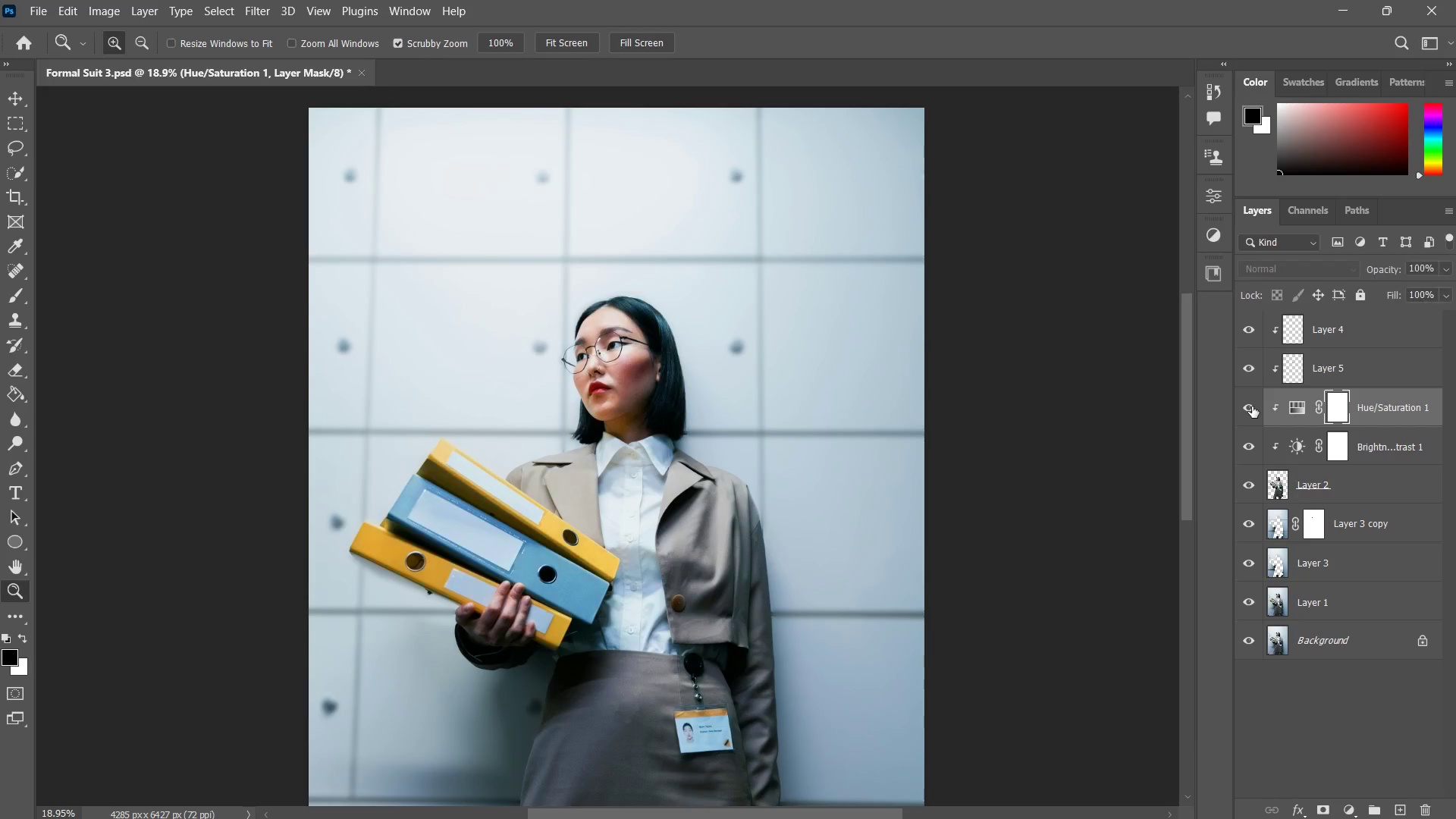 
key(Z)
 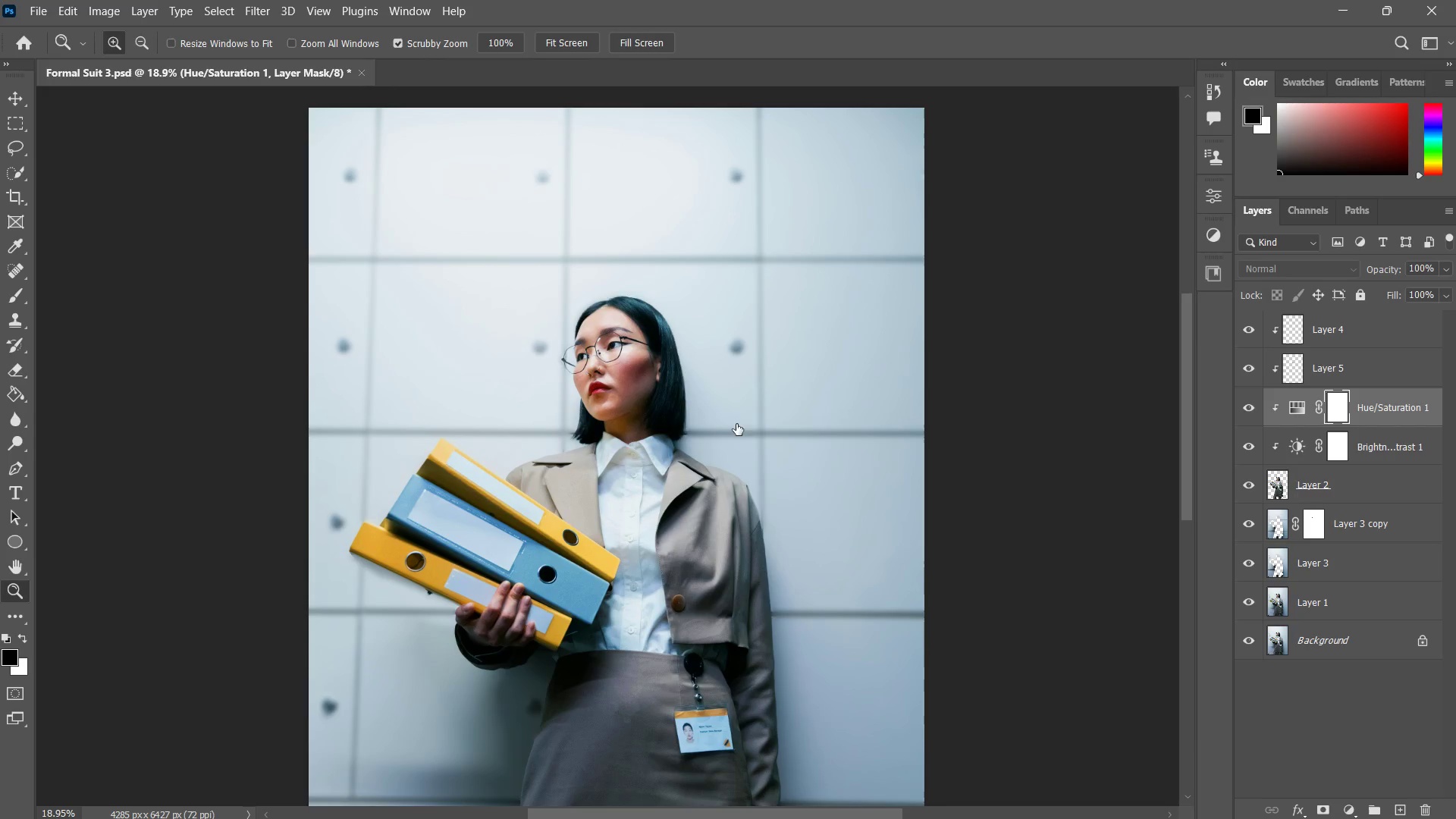 
key(Z)
 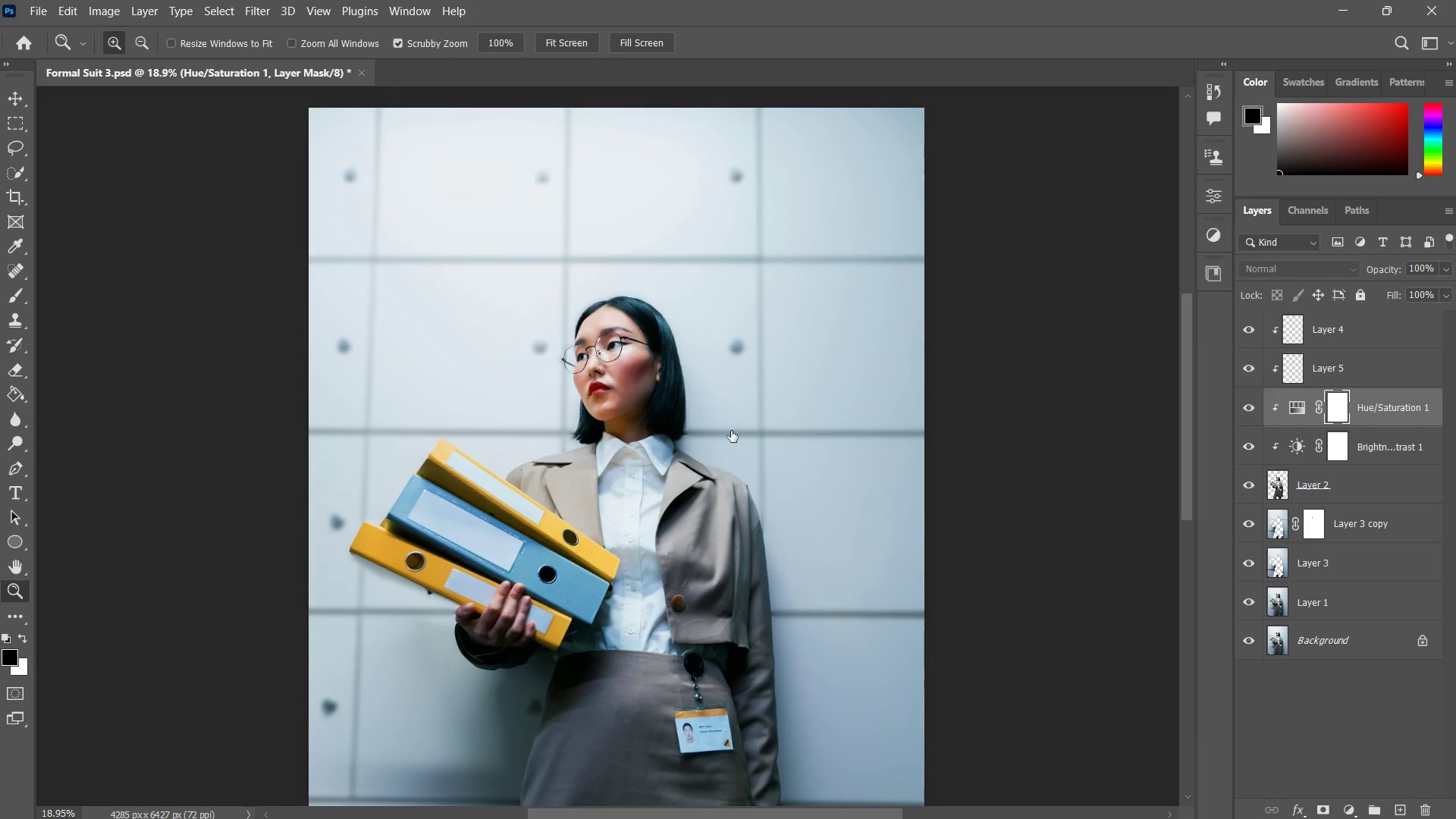 
left_click_drag(start_coordinate=[739, 420], to_coordinate=[711, 485])
 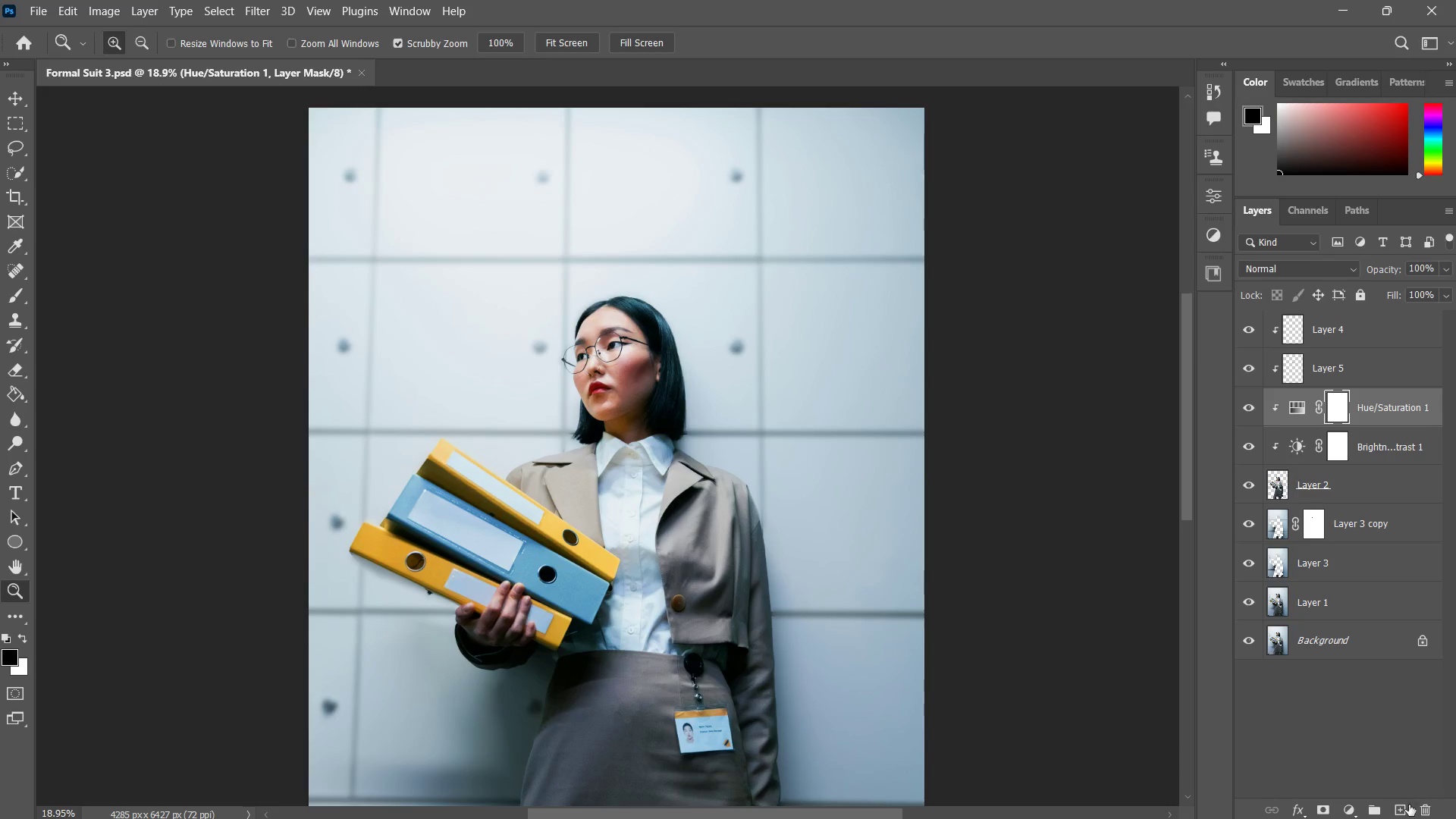 
left_click([1347, 813])
 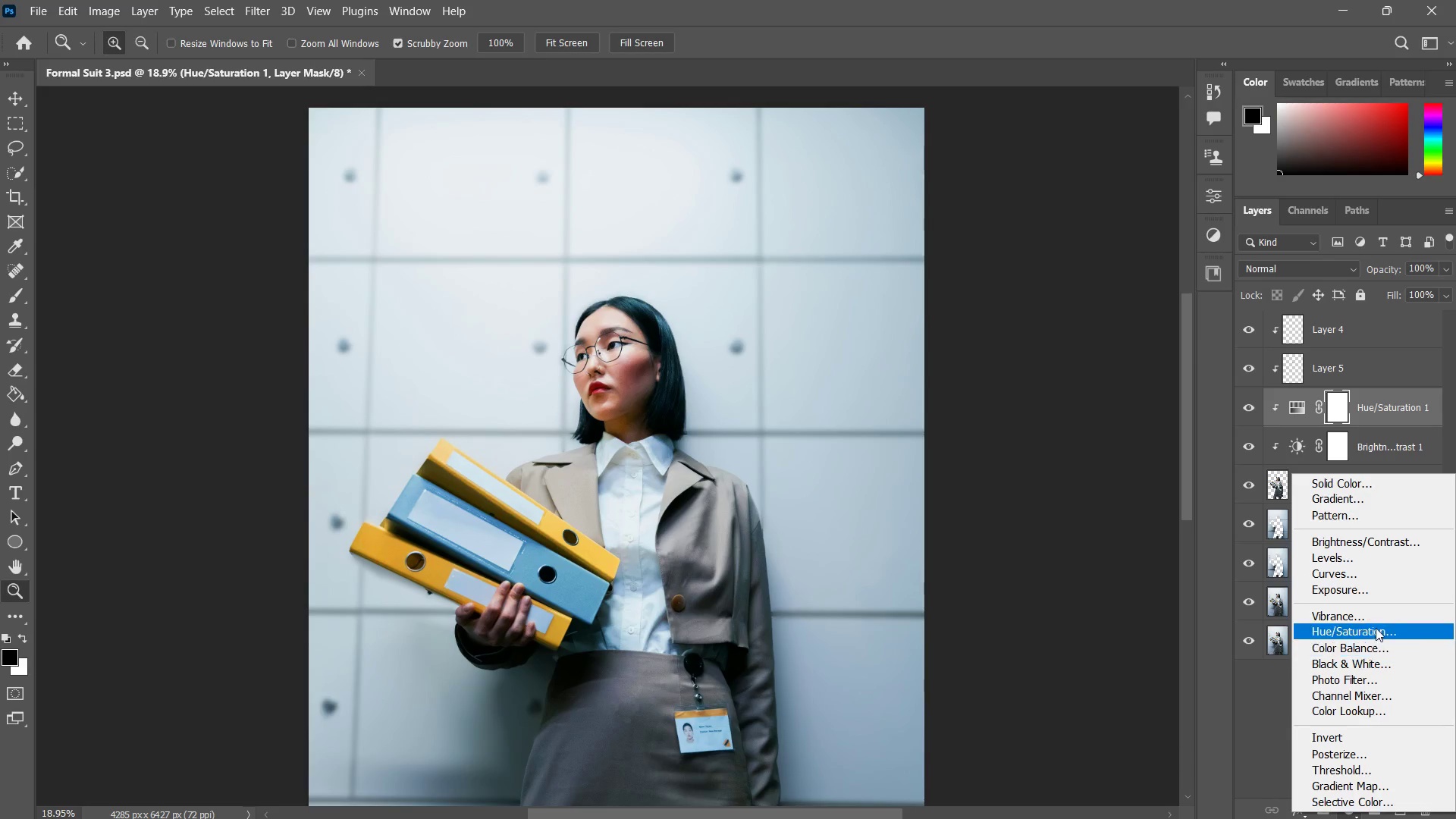 
left_click([1371, 645])
 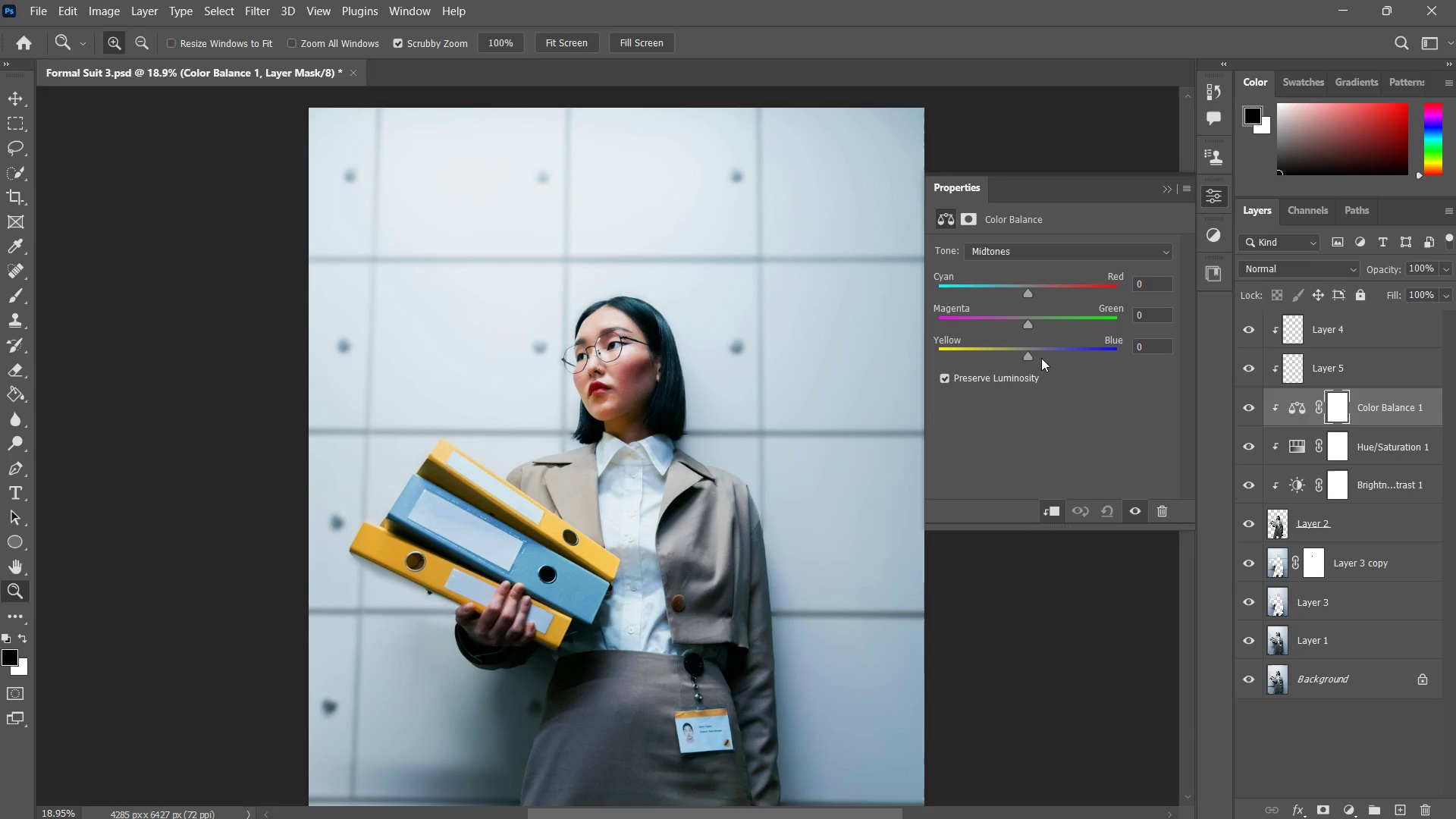 
left_click_drag(start_coordinate=[1029, 353], to_coordinate=[984, 353])
 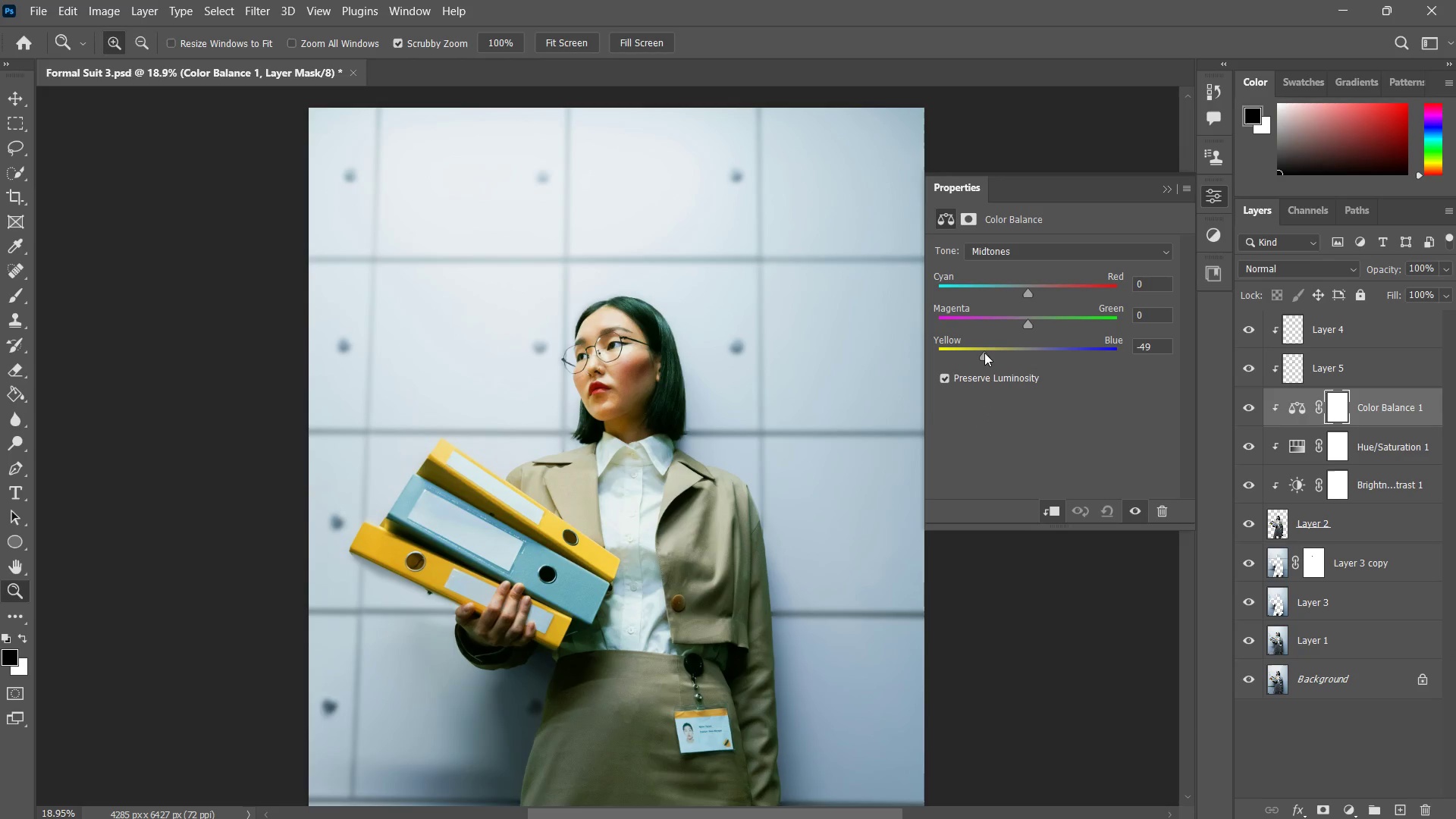 
key(Control+ControlLeft)
 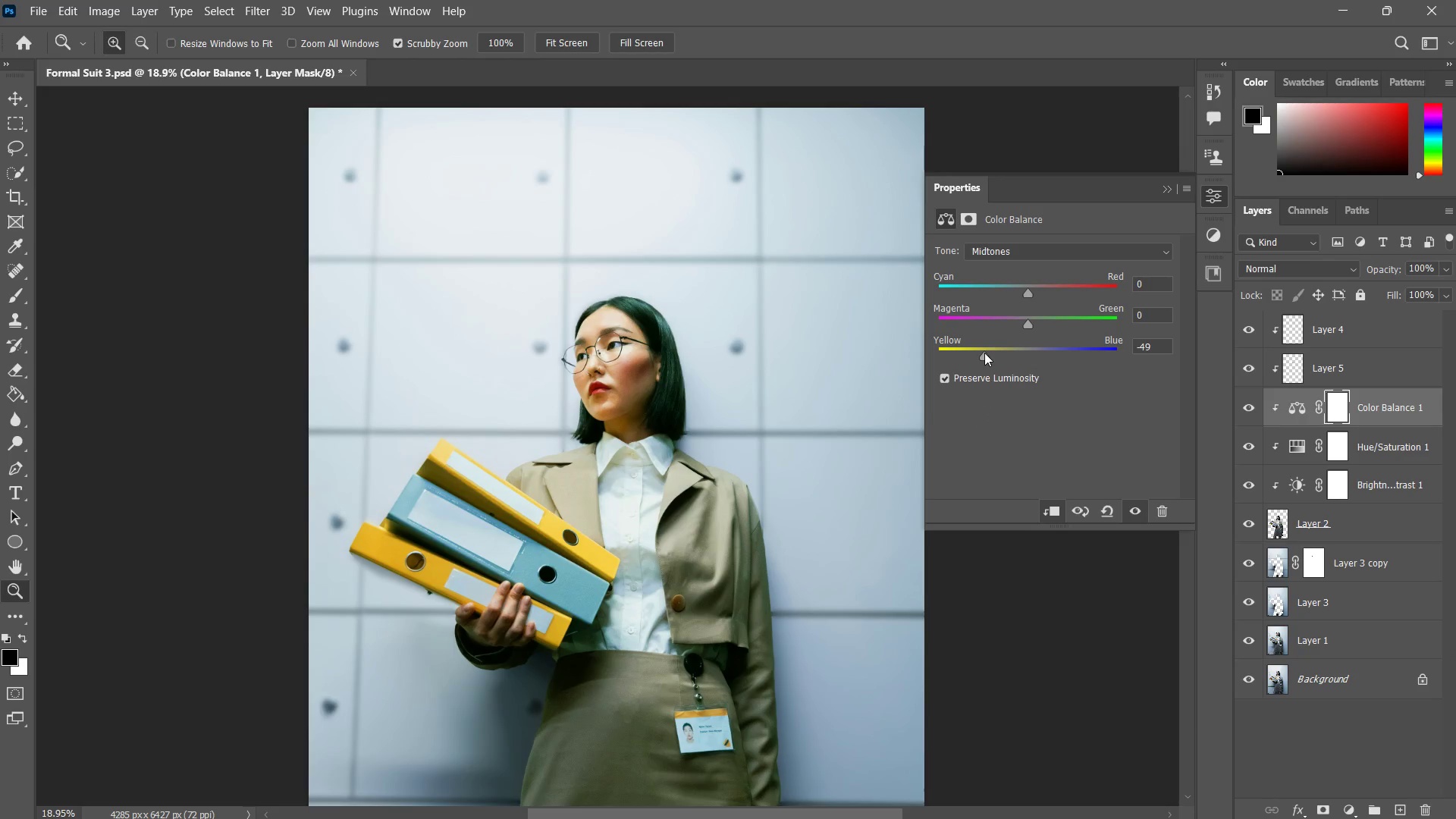 
key(Control+Z)
 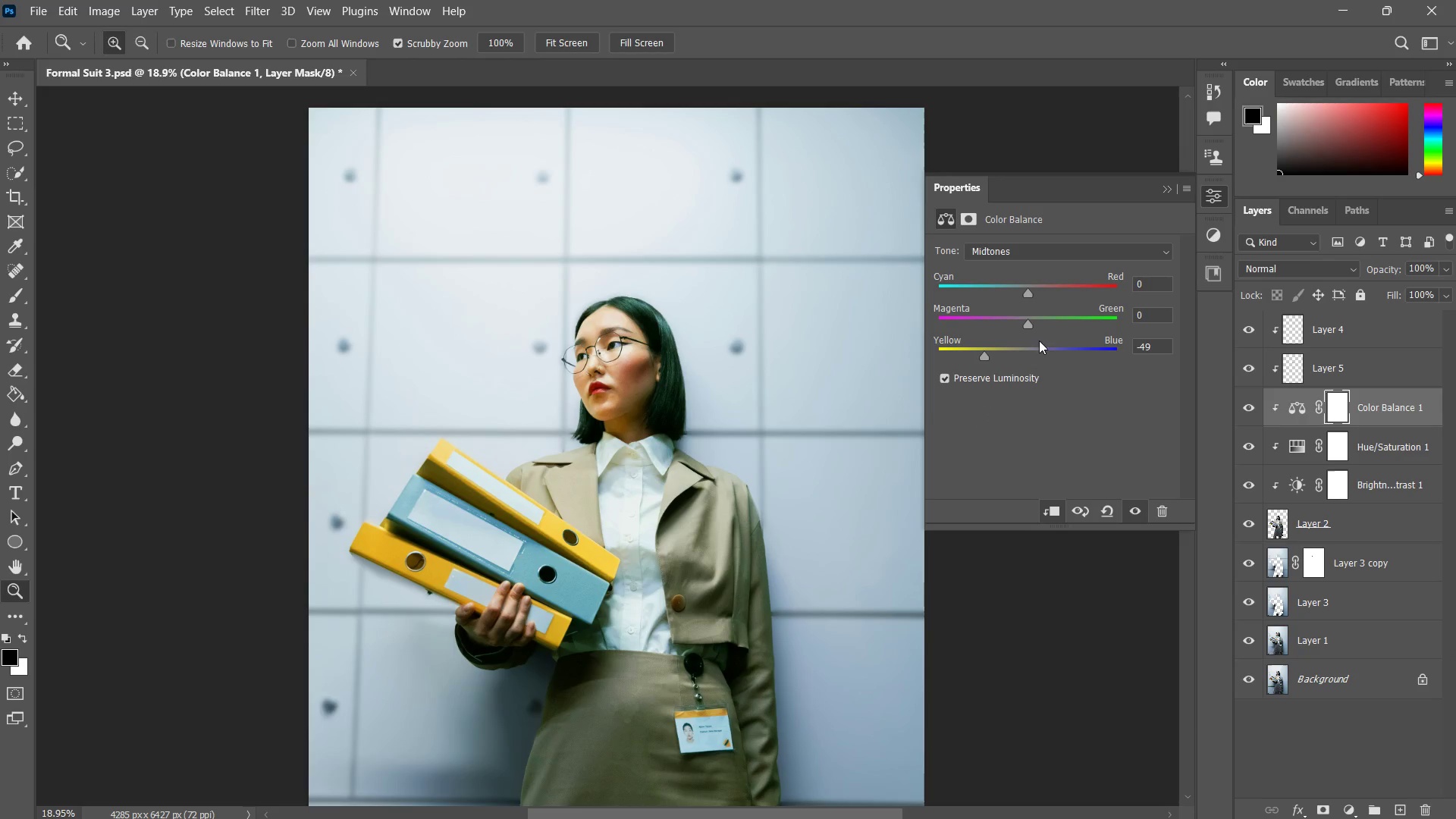 
key(Control+ControlLeft)
 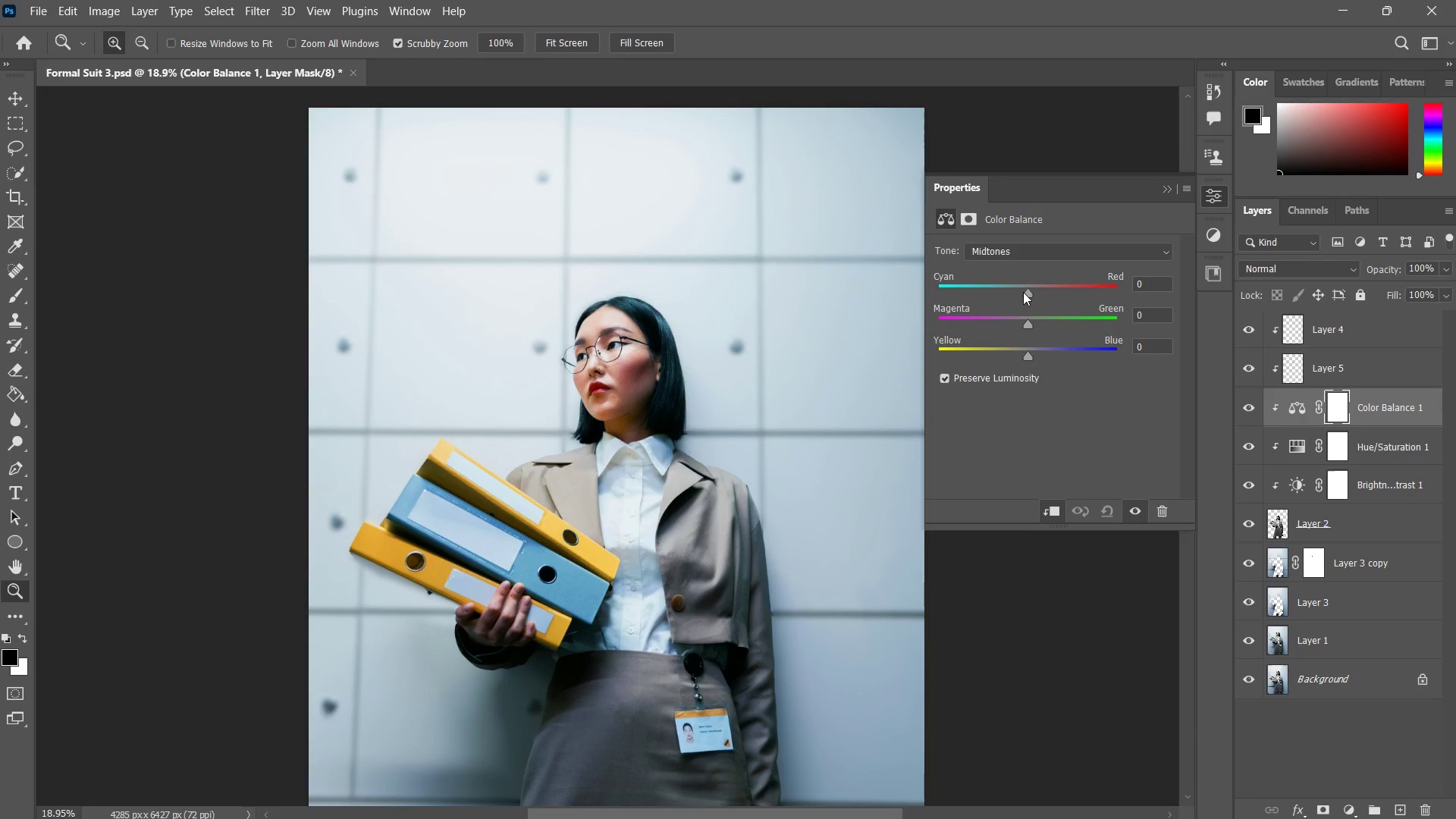 
left_click_drag(start_coordinate=[1023, 292], to_coordinate=[1043, 289])
 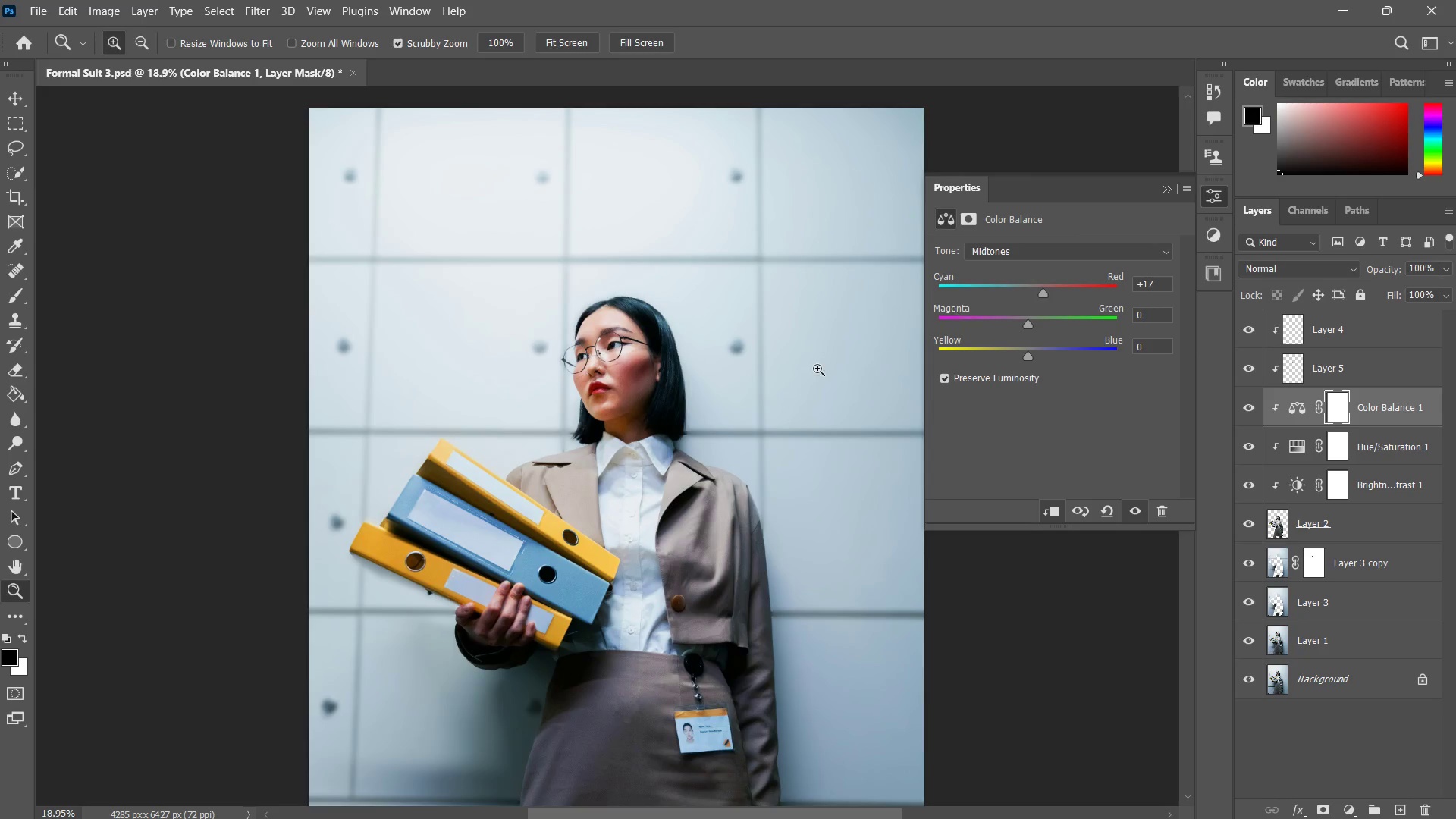 
type(zz)
 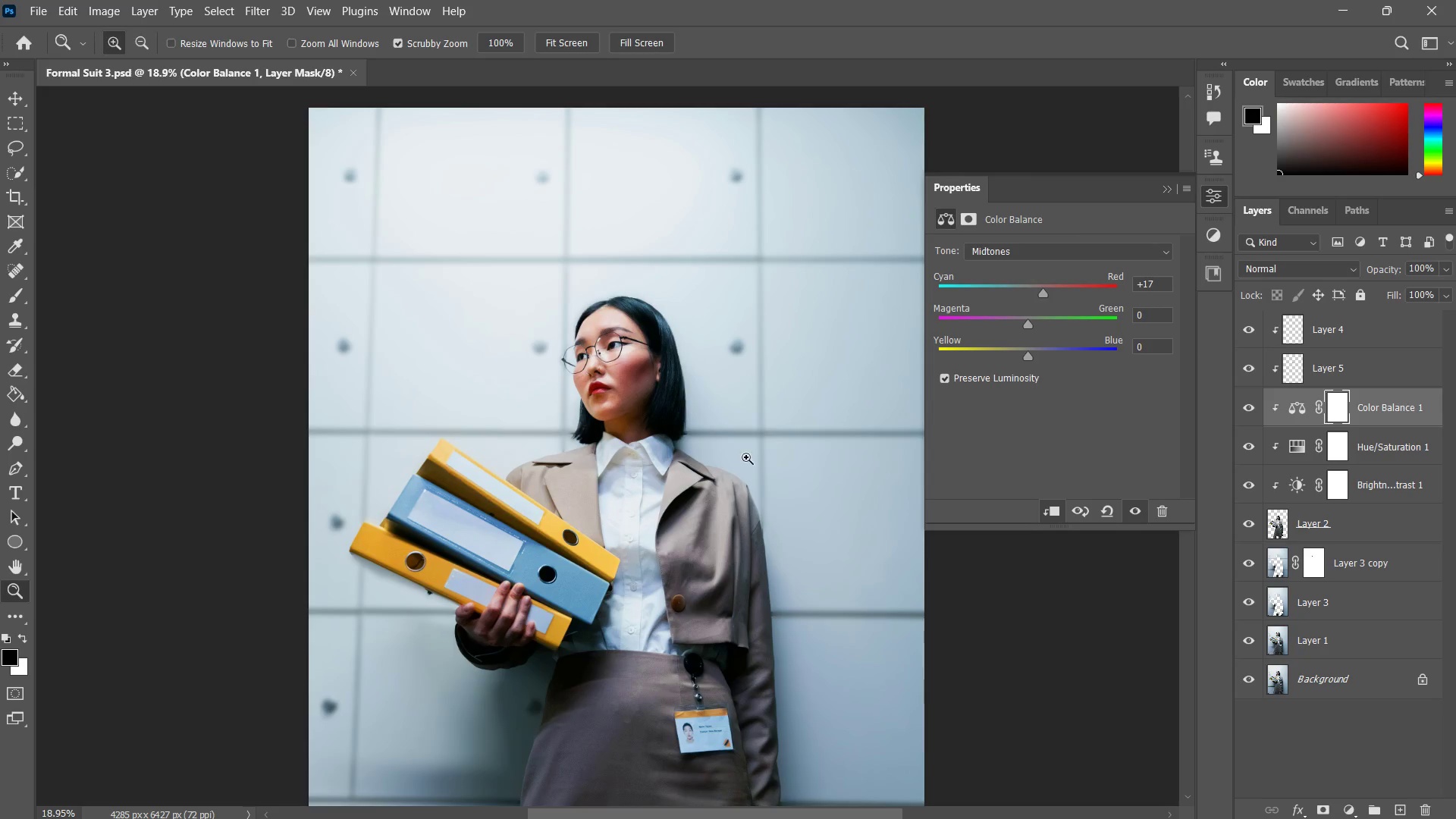 
left_click_drag(start_coordinate=[757, 444], to_coordinate=[685, 507])
 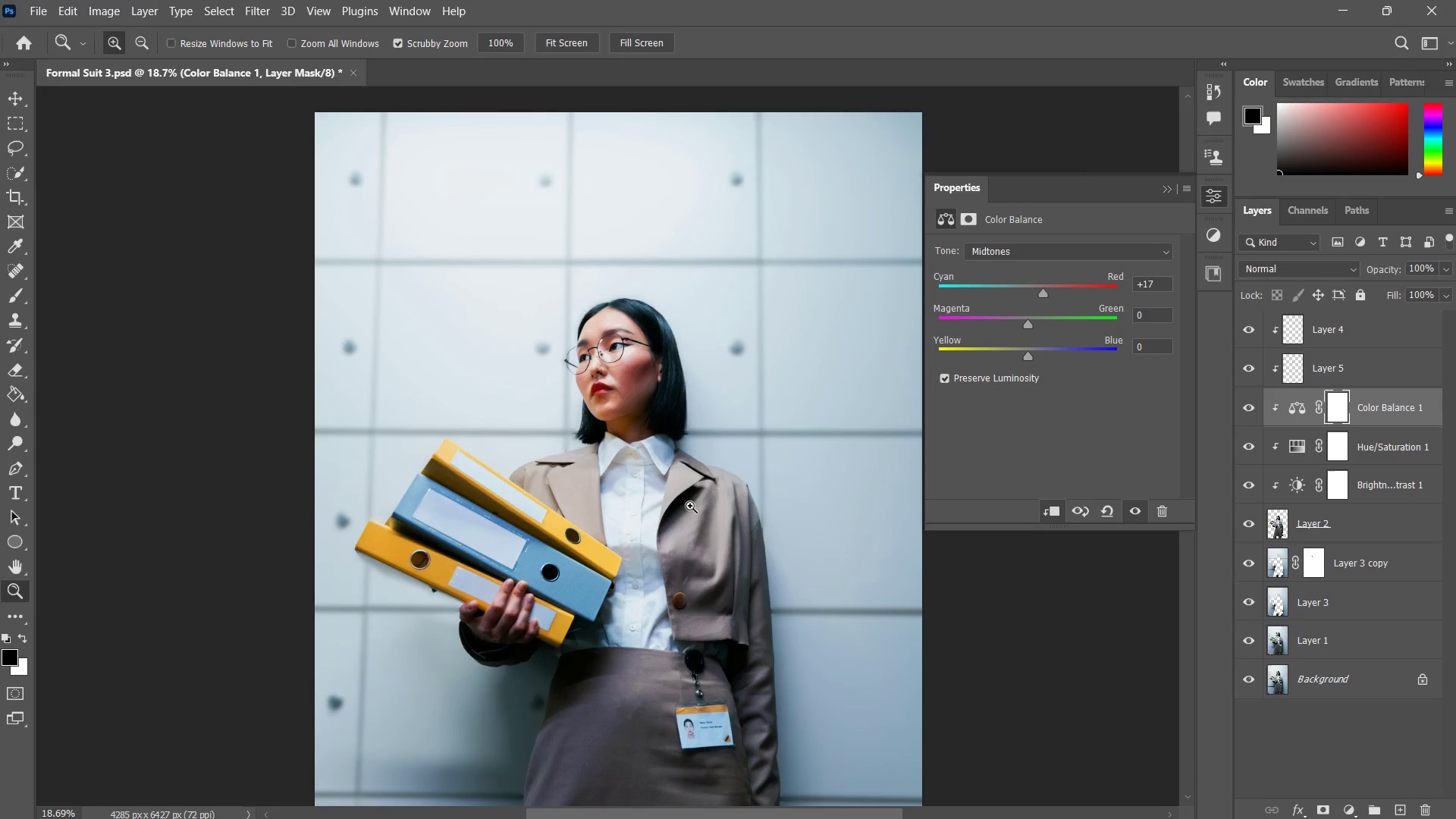 
left_click_drag(start_coordinate=[692, 505], to_coordinate=[668, 525])
 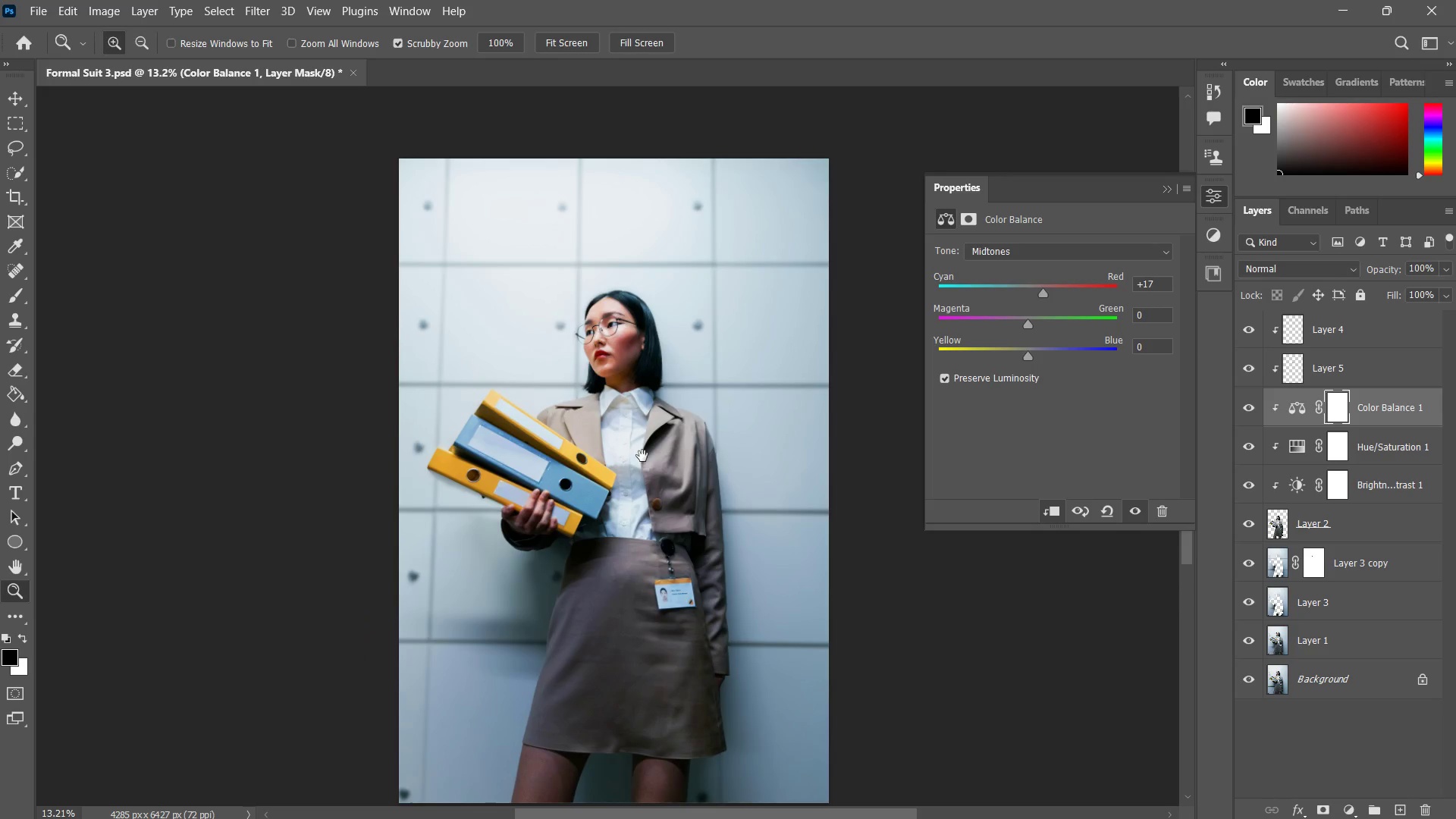 
hold_key(key=Space, duration=0.8)
 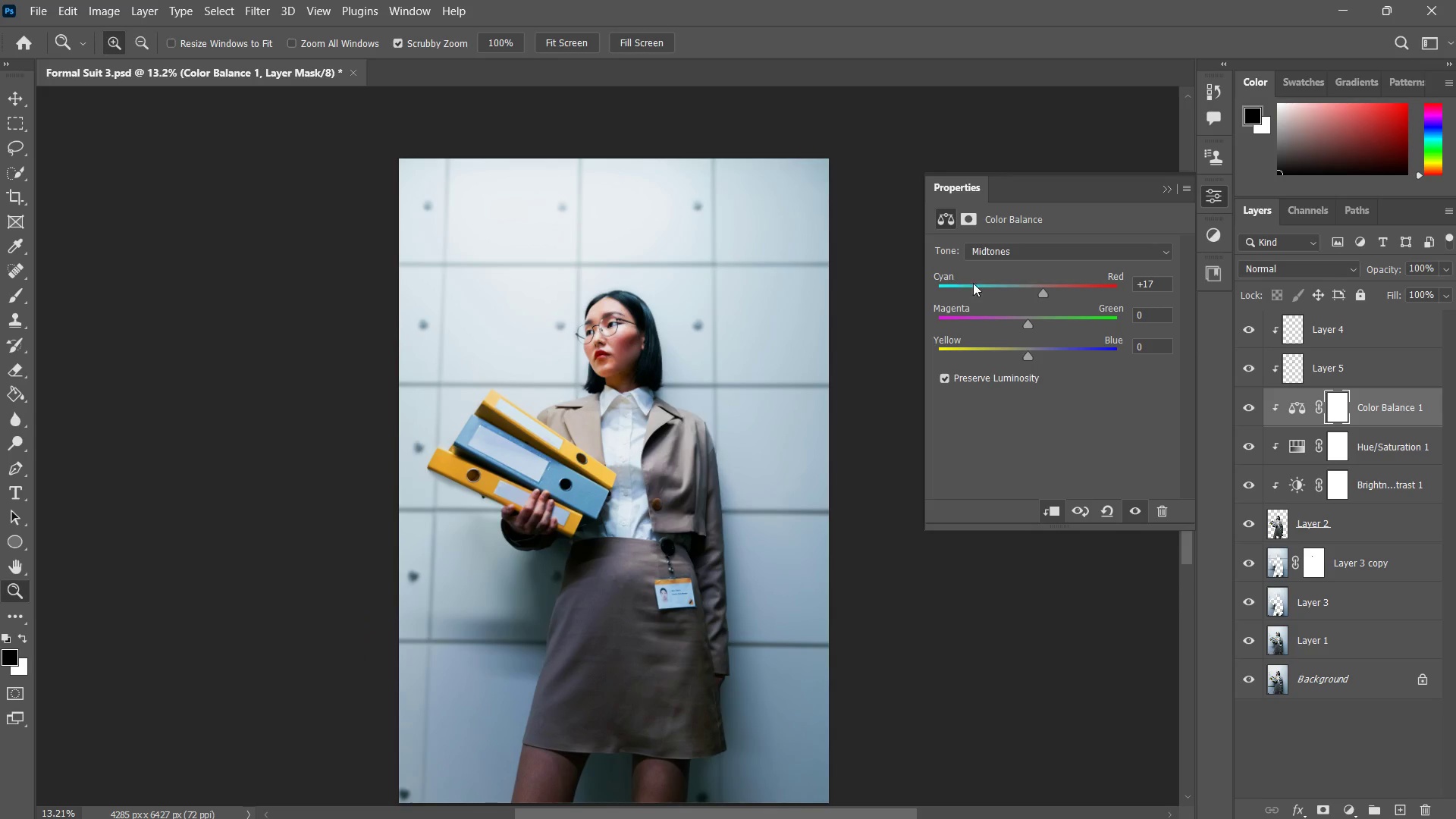 
left_click_drag(start_coordinate=[668, 525], to_coordinate=[642, 456])
 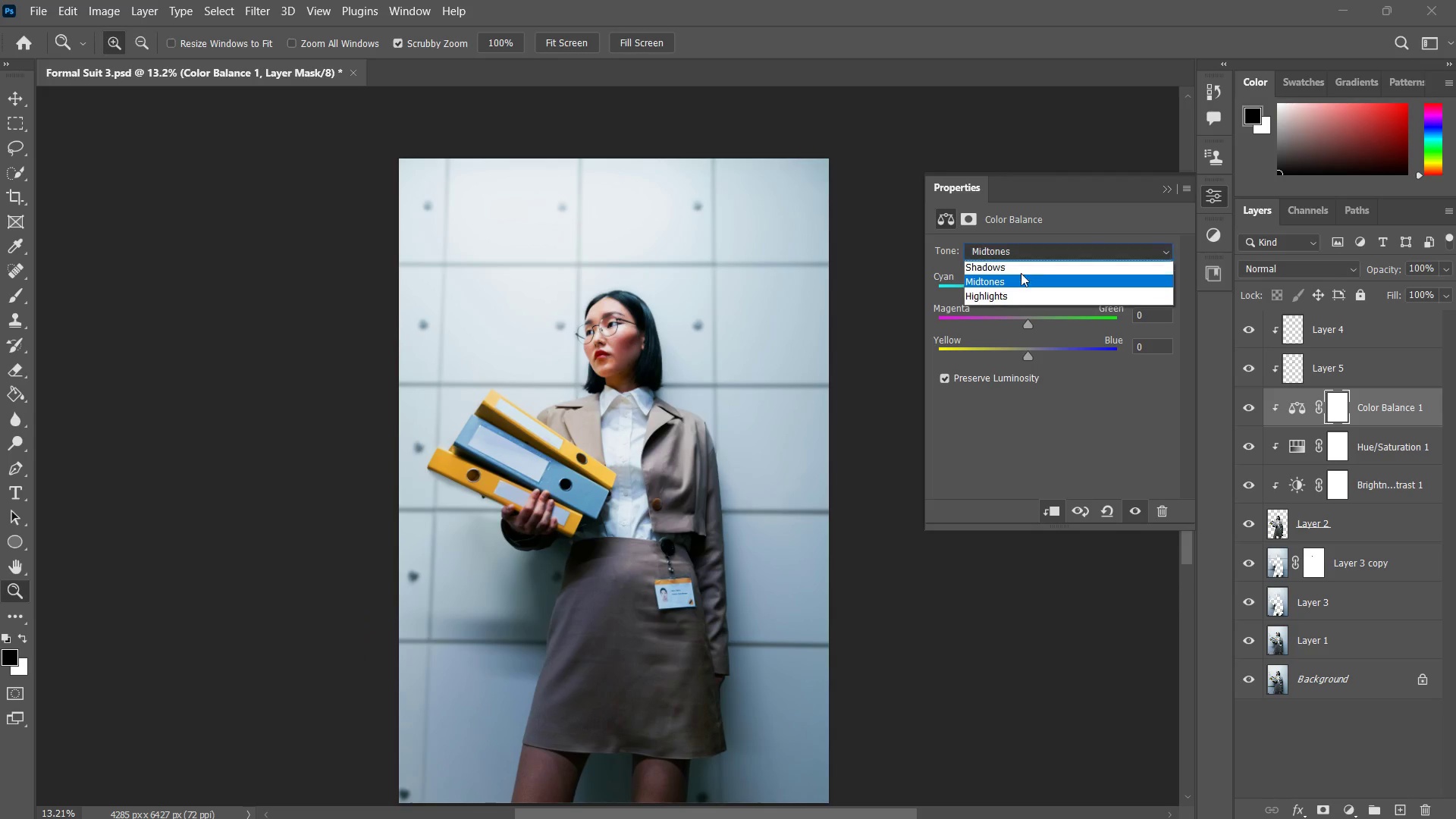 
left_click([1011, 293])
 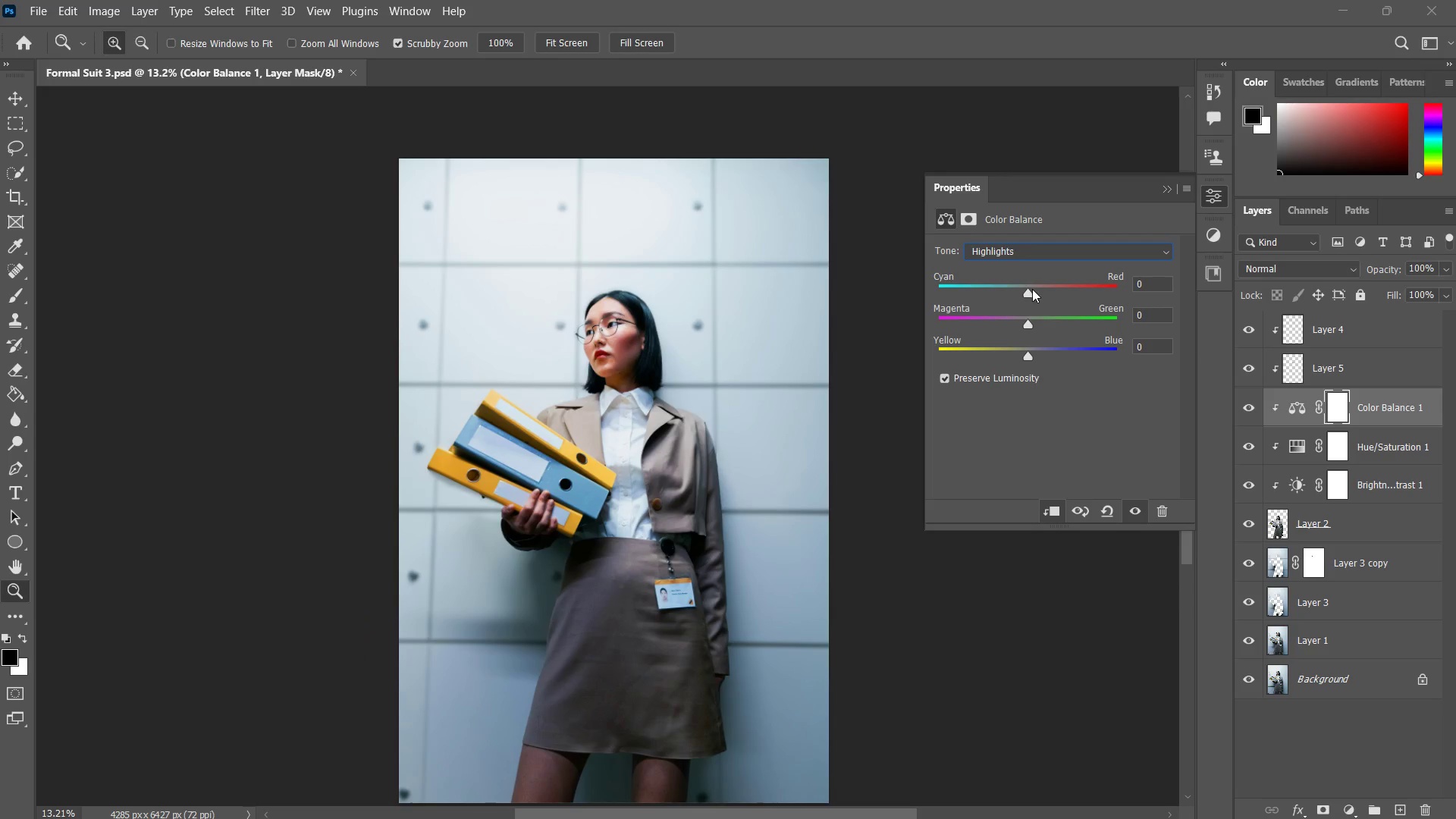 
left_click_drag(start_coordinate=[1029, 289], to_coordinate=[1028, 285])
 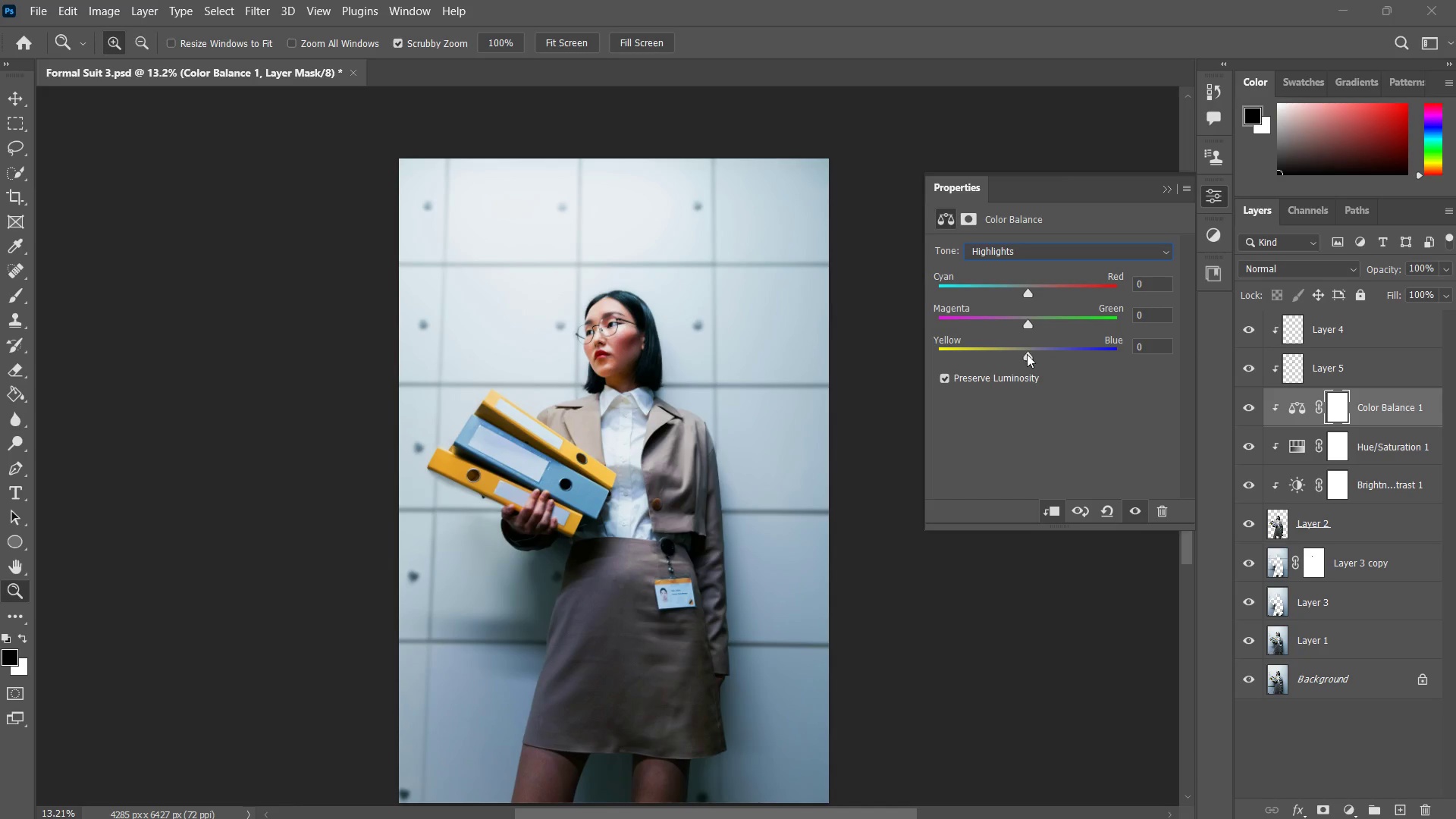 
left_click_drag(start_coordinate=[1027, 354], to_coordinate=[1034, 352])
 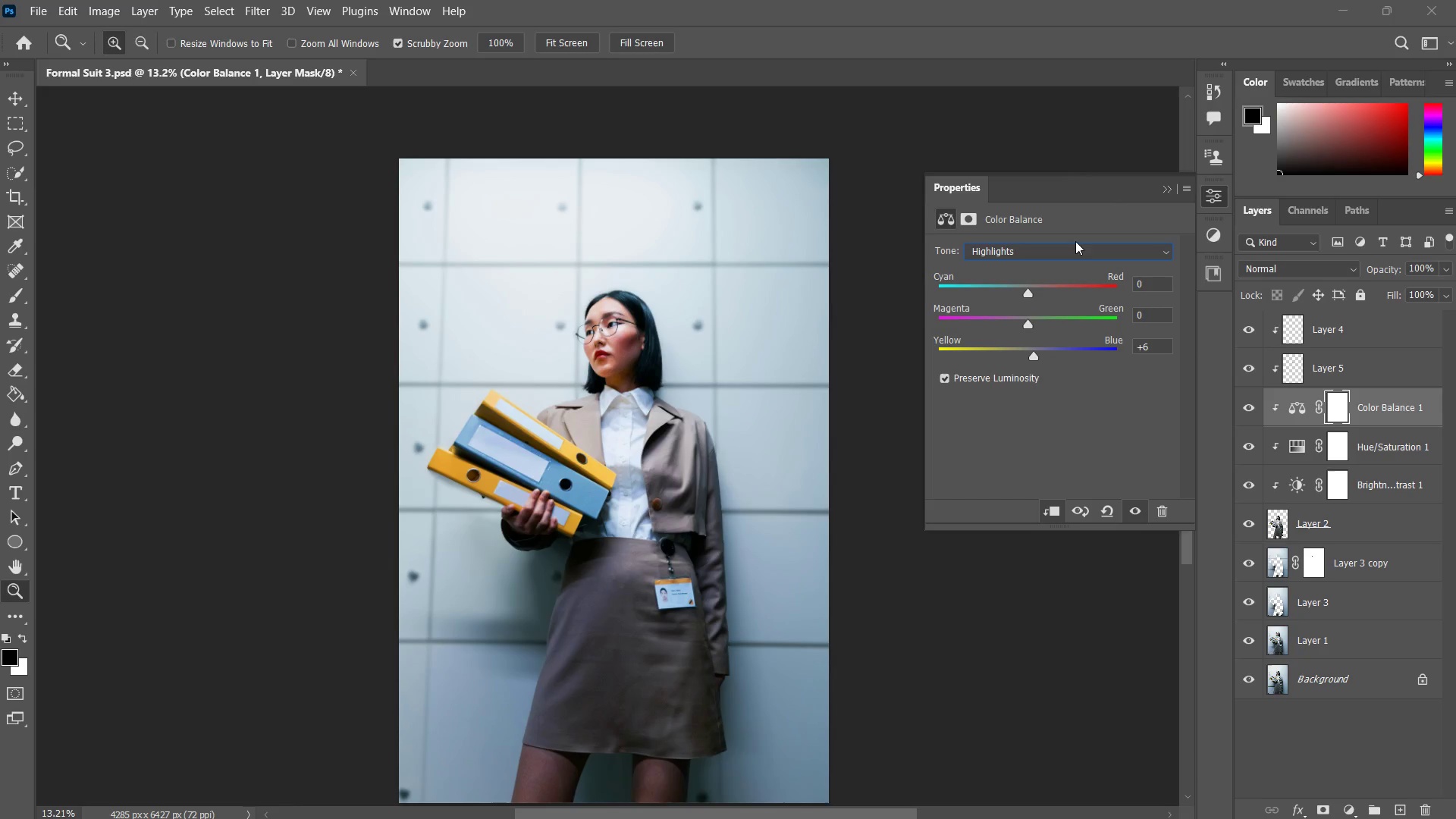 
left_click([1072, 253])
 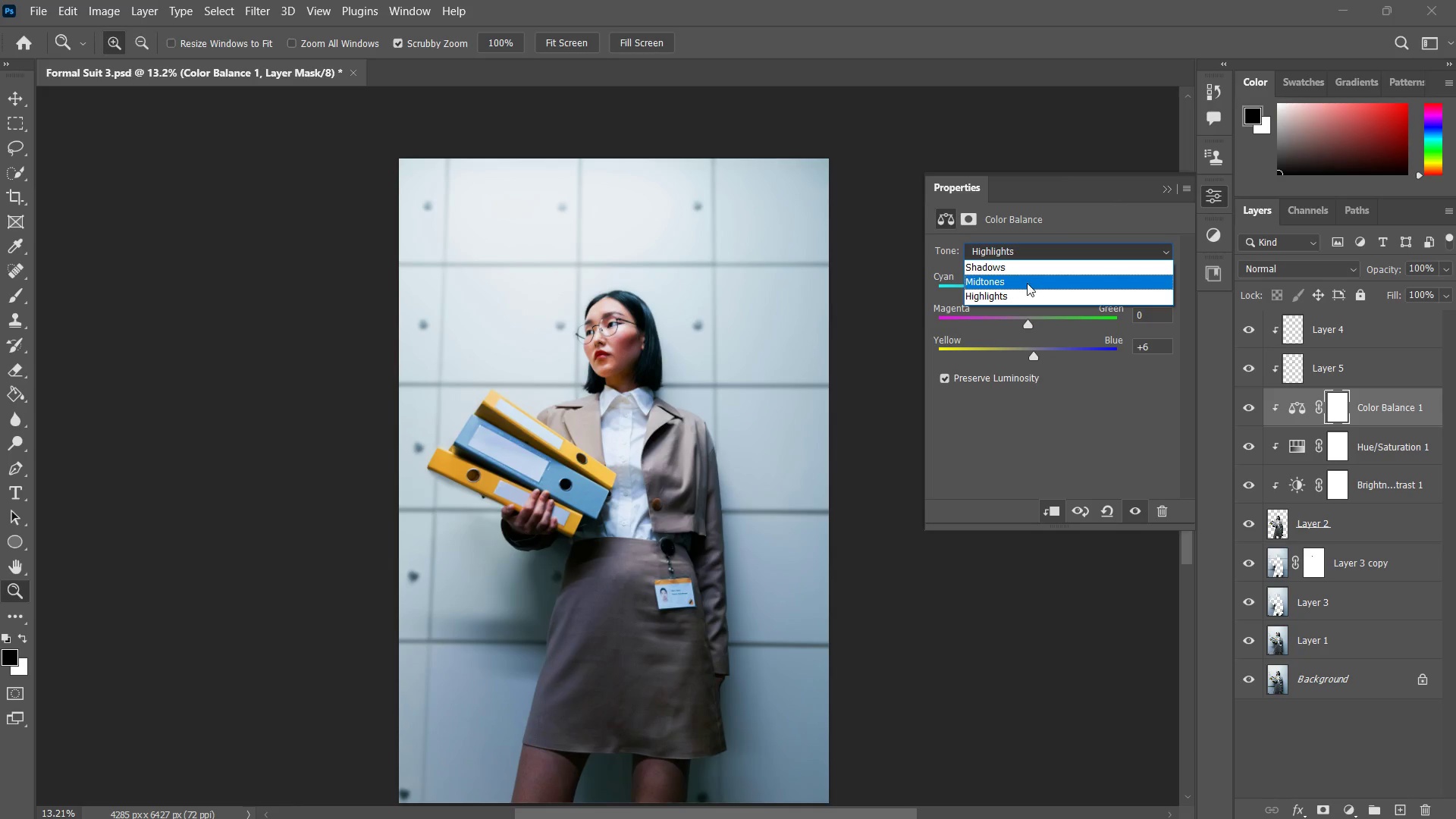 
left_click_drag(start_coordinate=[1026, 281], to_coordinate=[1030, 264])
 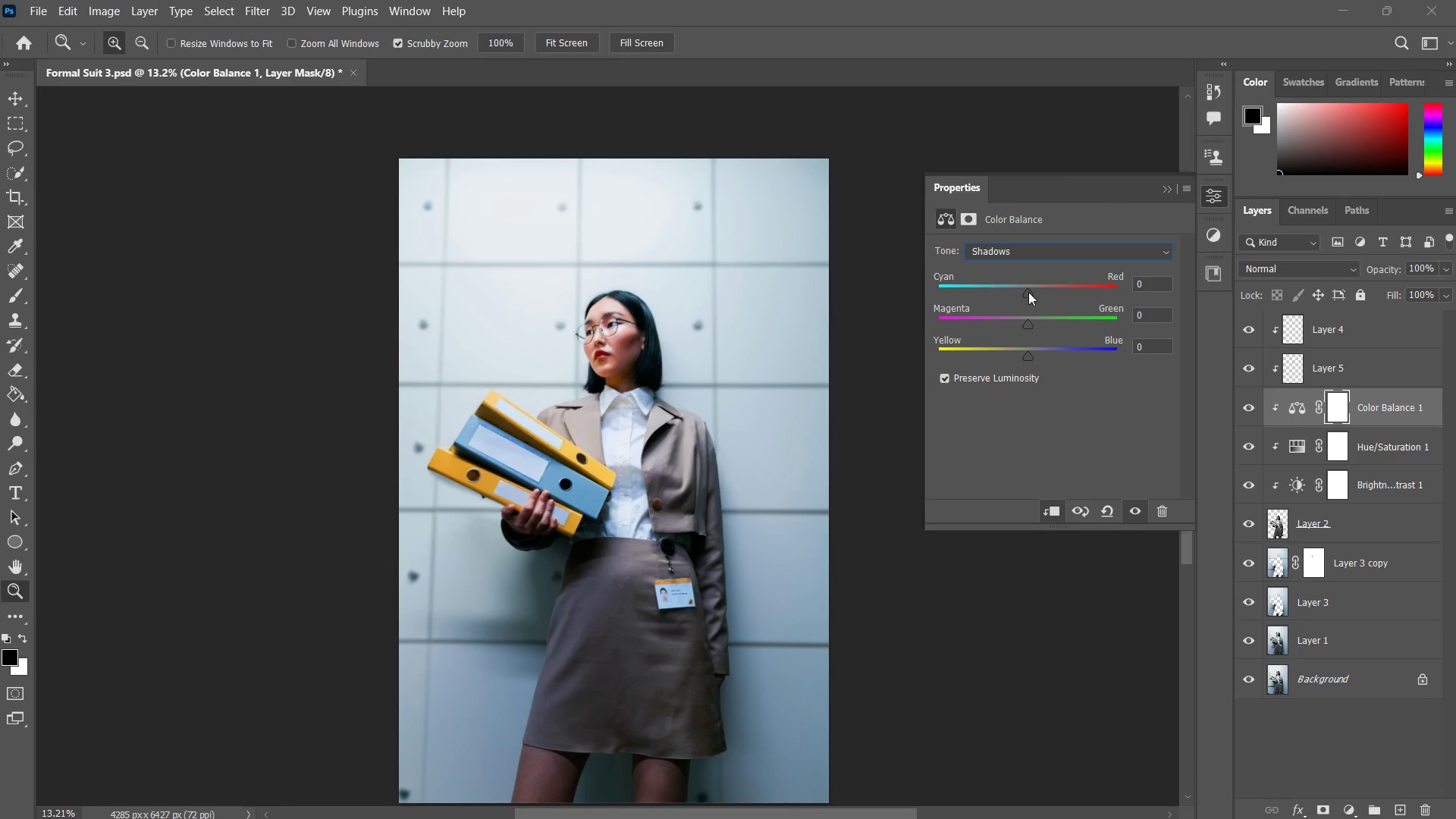 
left_click_drag(start_coordinate=[1029, 292], to_coordinate=[1031, 287])
 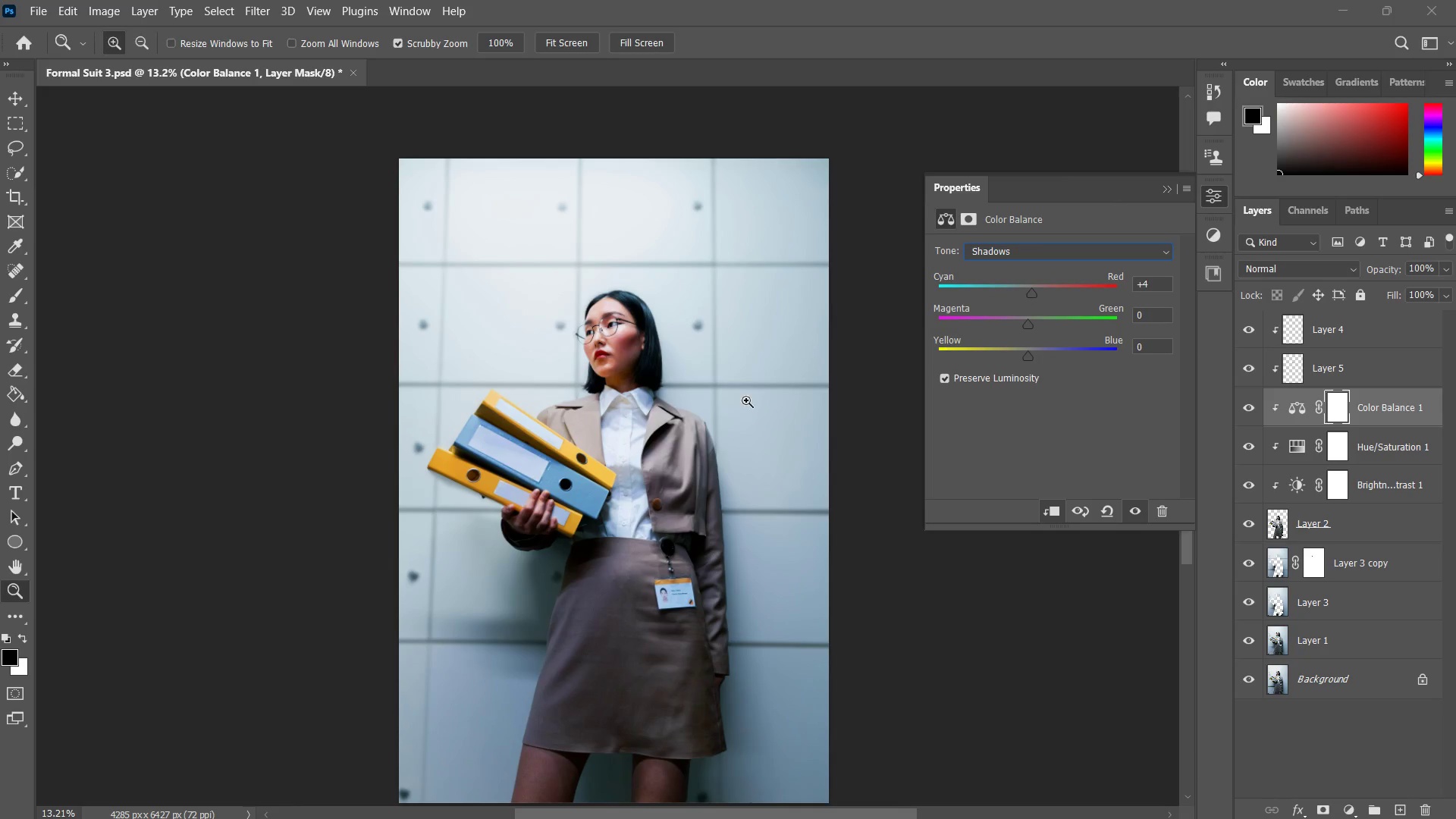 
type(zz)
 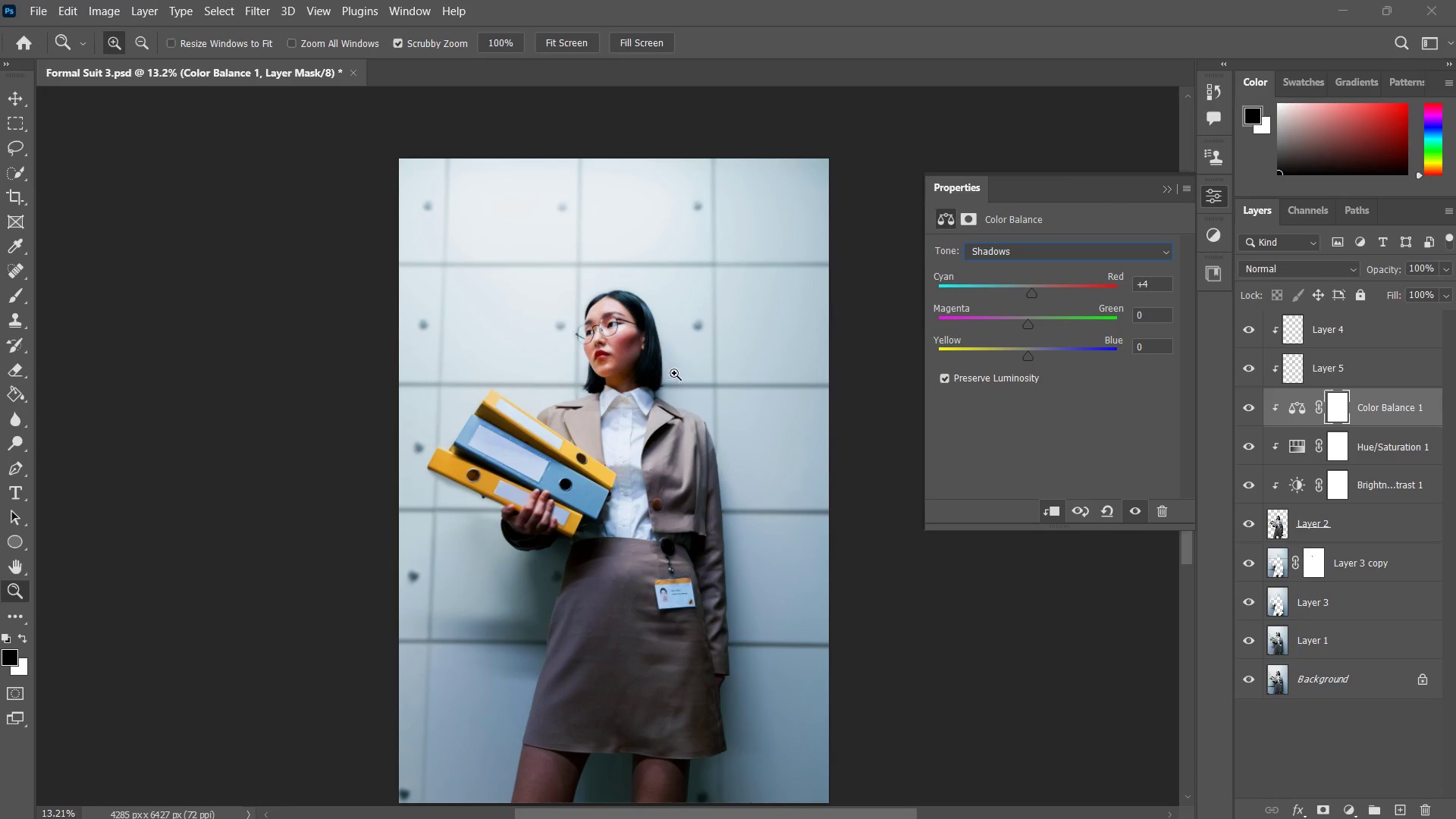 
left_click_drag(start_coordinate=[674, 373], to_coordinate=[656, 406])
 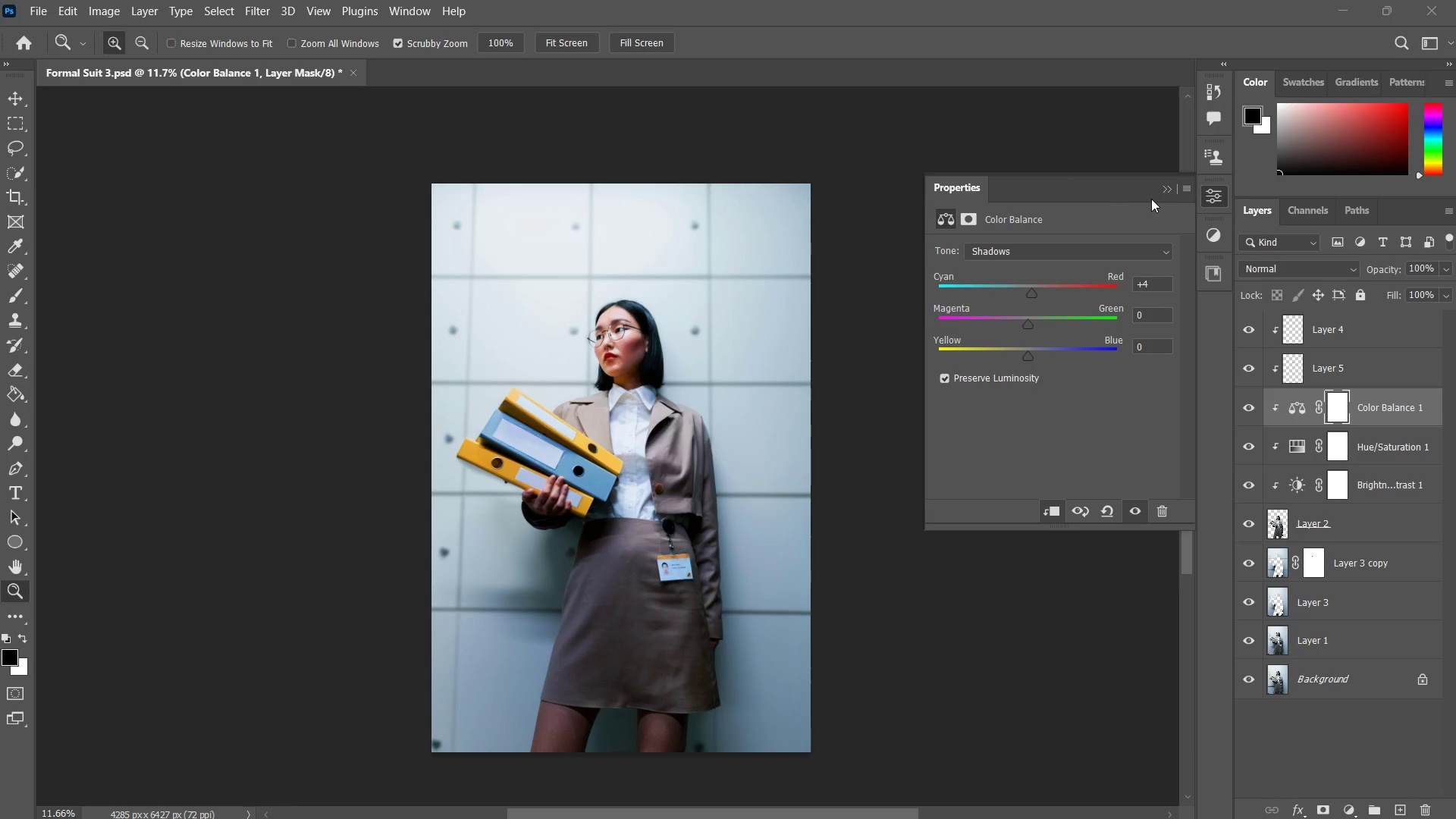 
left_click([1157, 189])
 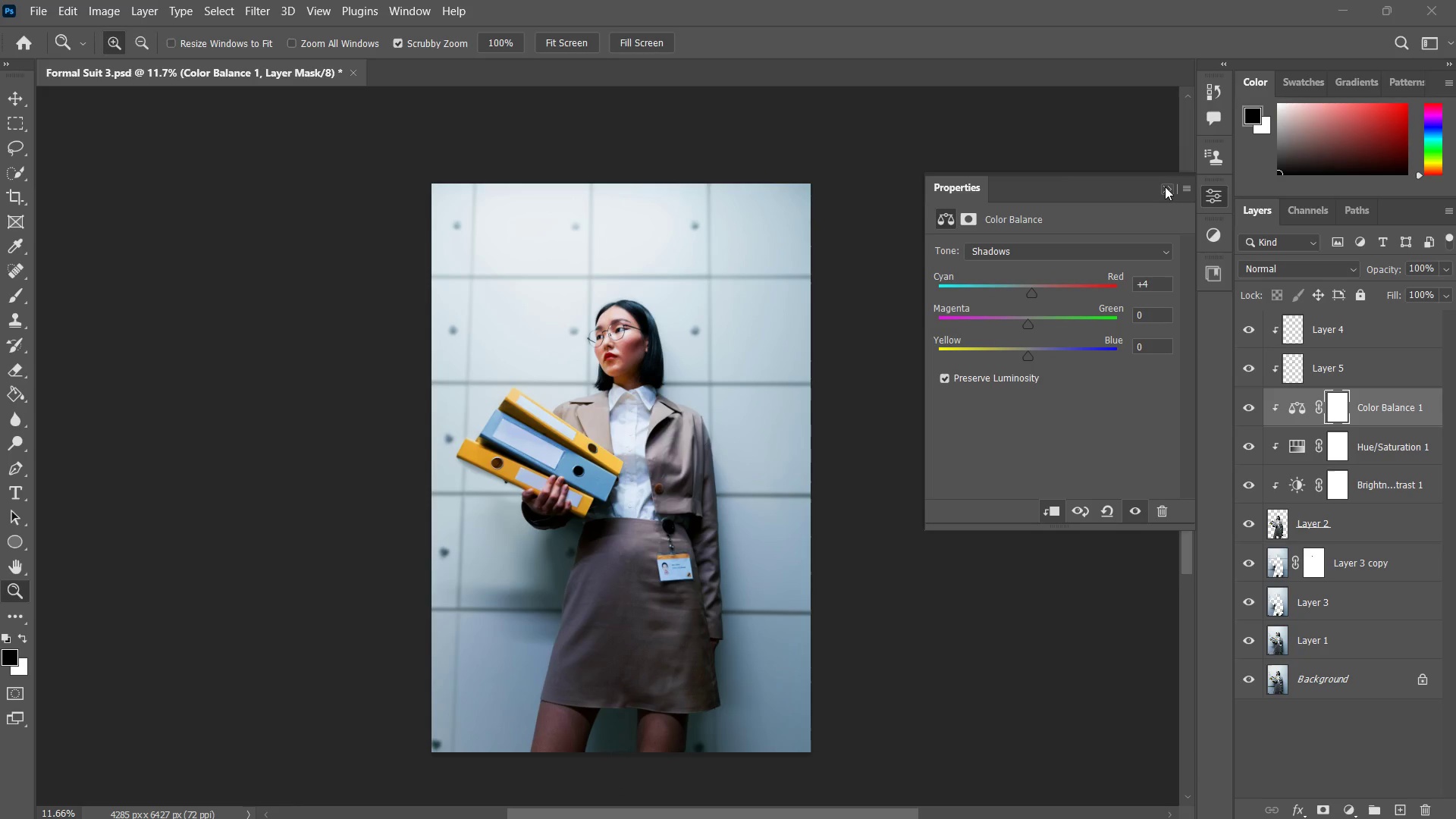 
left_click([1168, 187])
 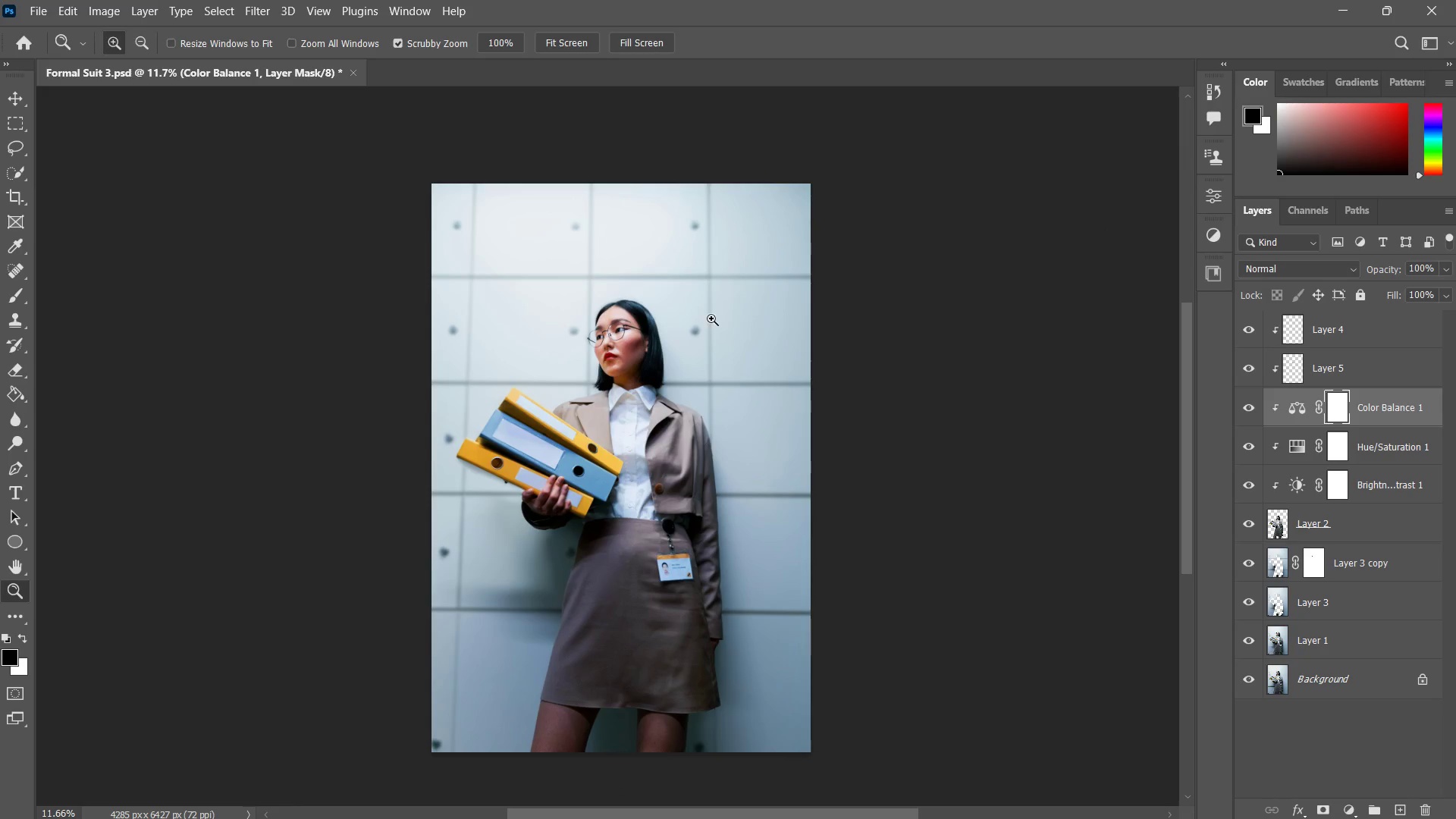 
type(zz)
 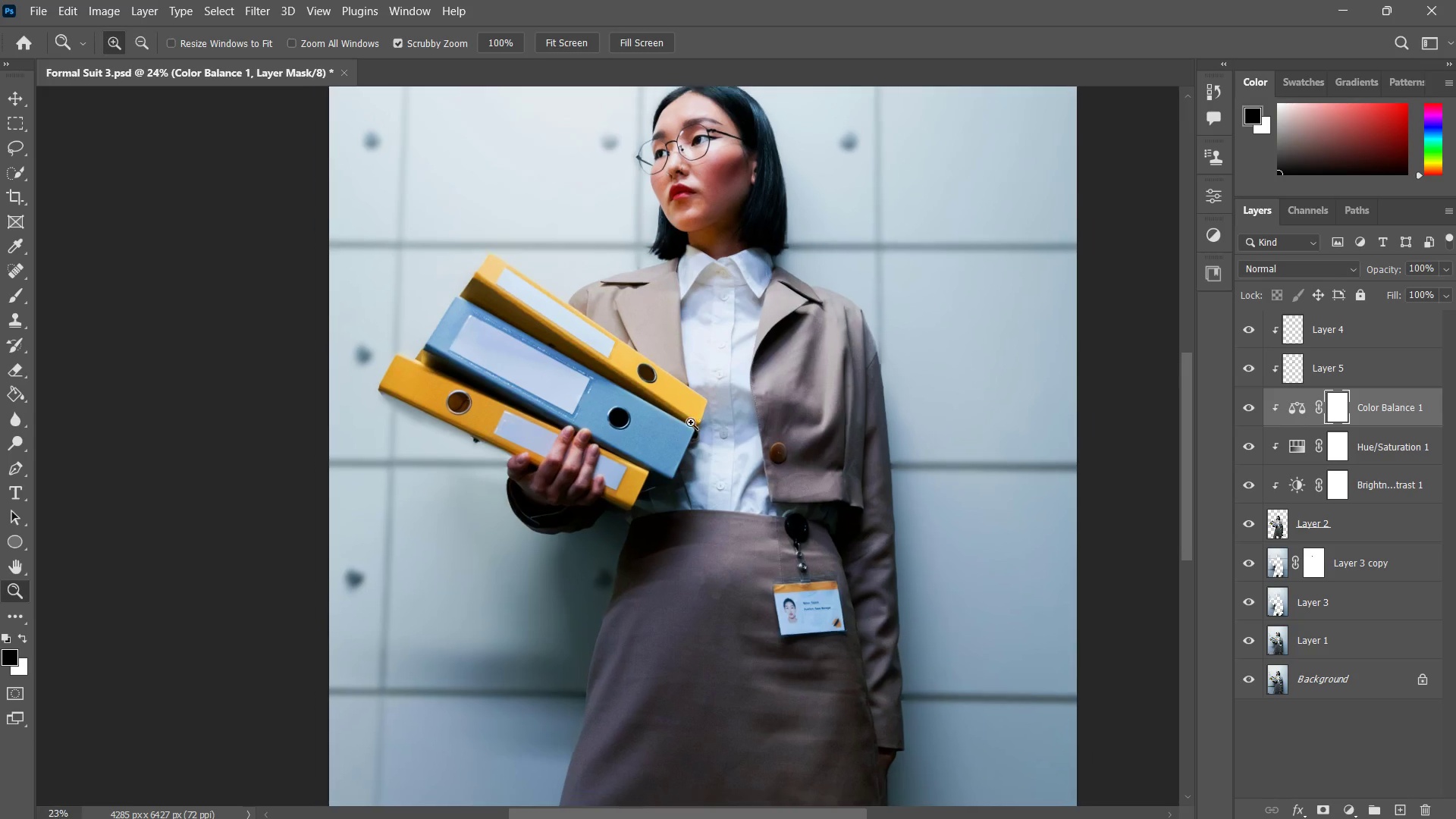 
left_click_drag(start_coordinate=[646, 336], to_coordinate=[697, 312])
 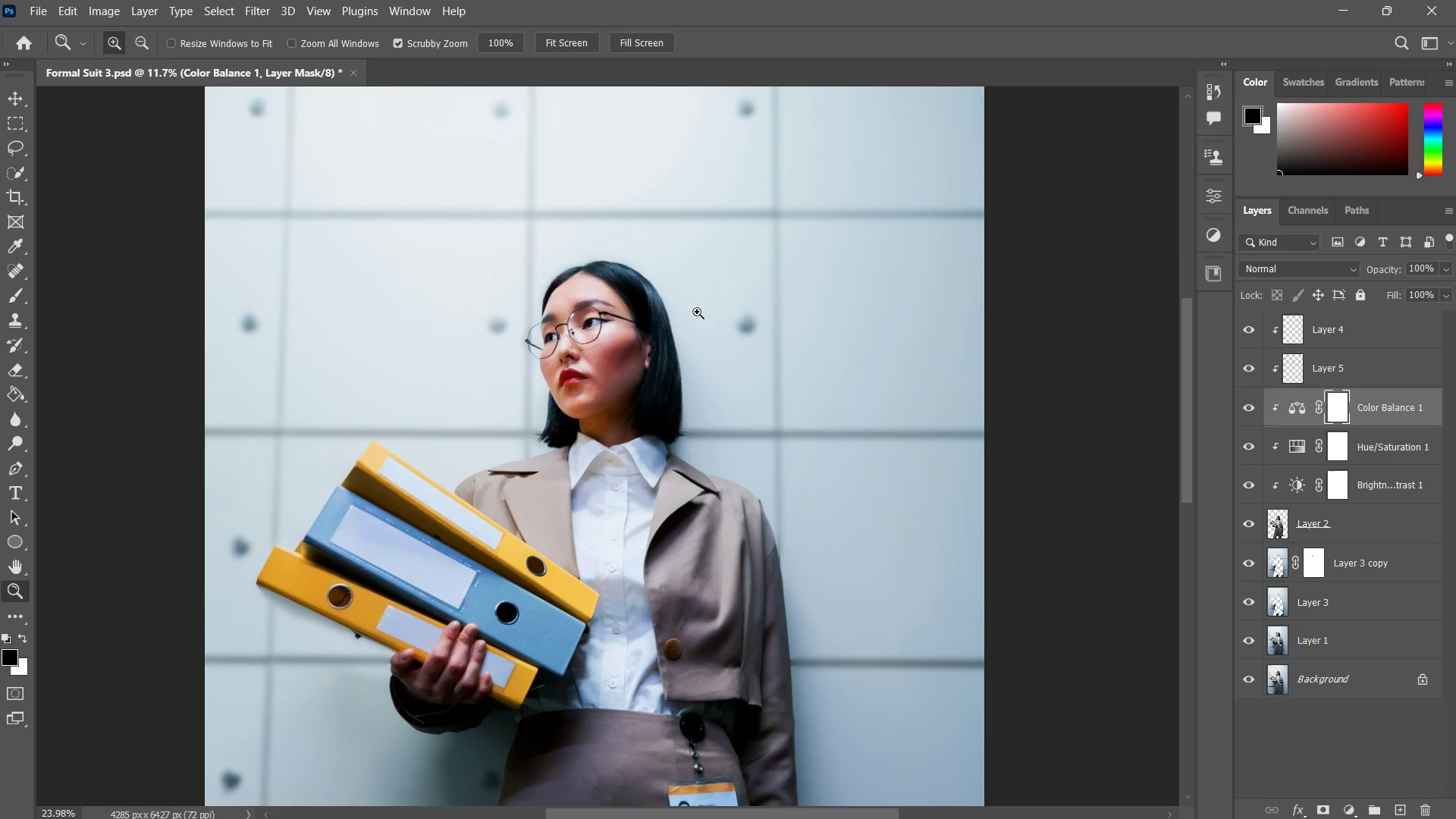 
hold_key(key=Space, duration=0.38)
 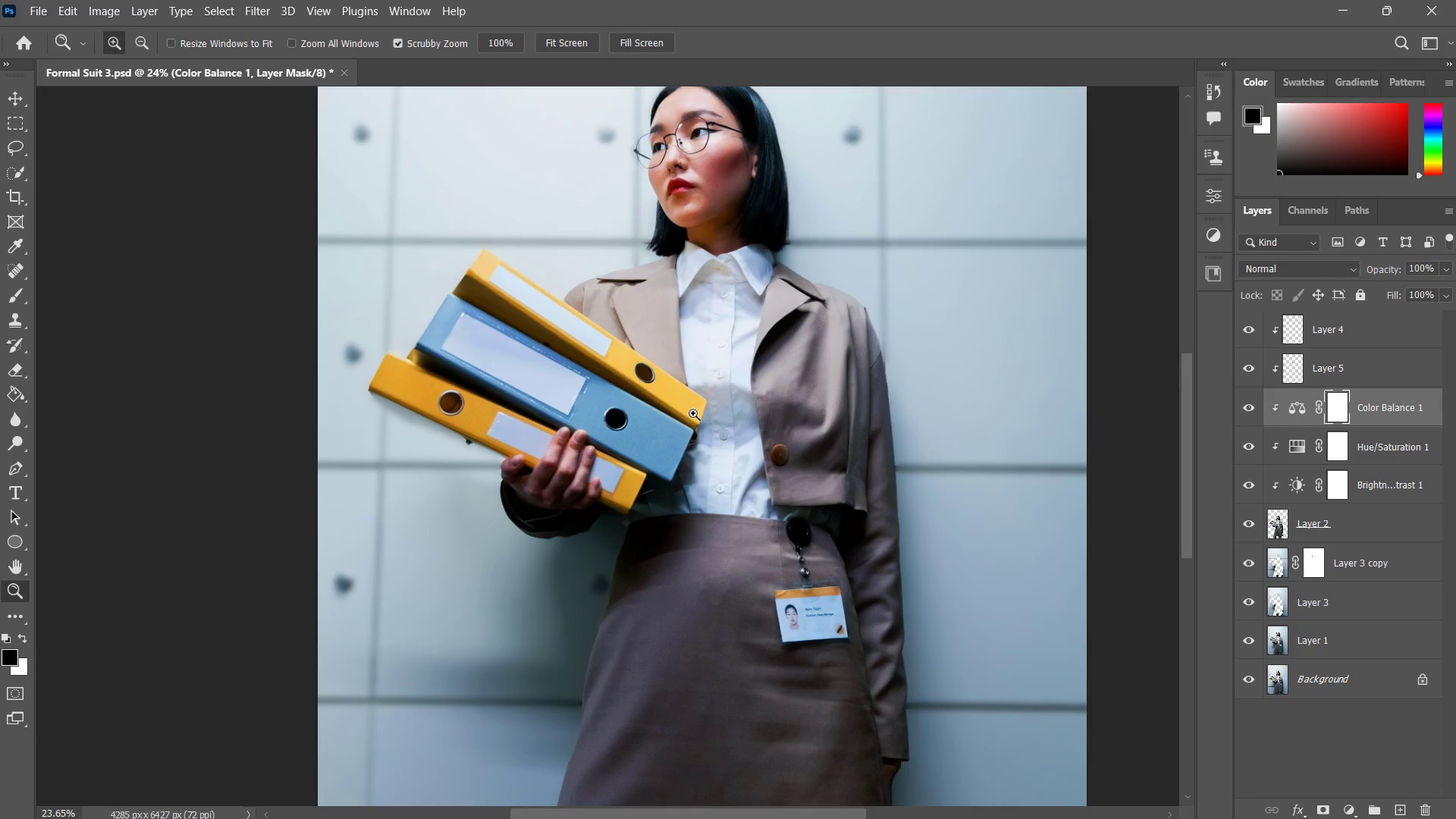 
left_click_drag(start_coordinate=[633, 431], to_coordinate=[697, 321])
 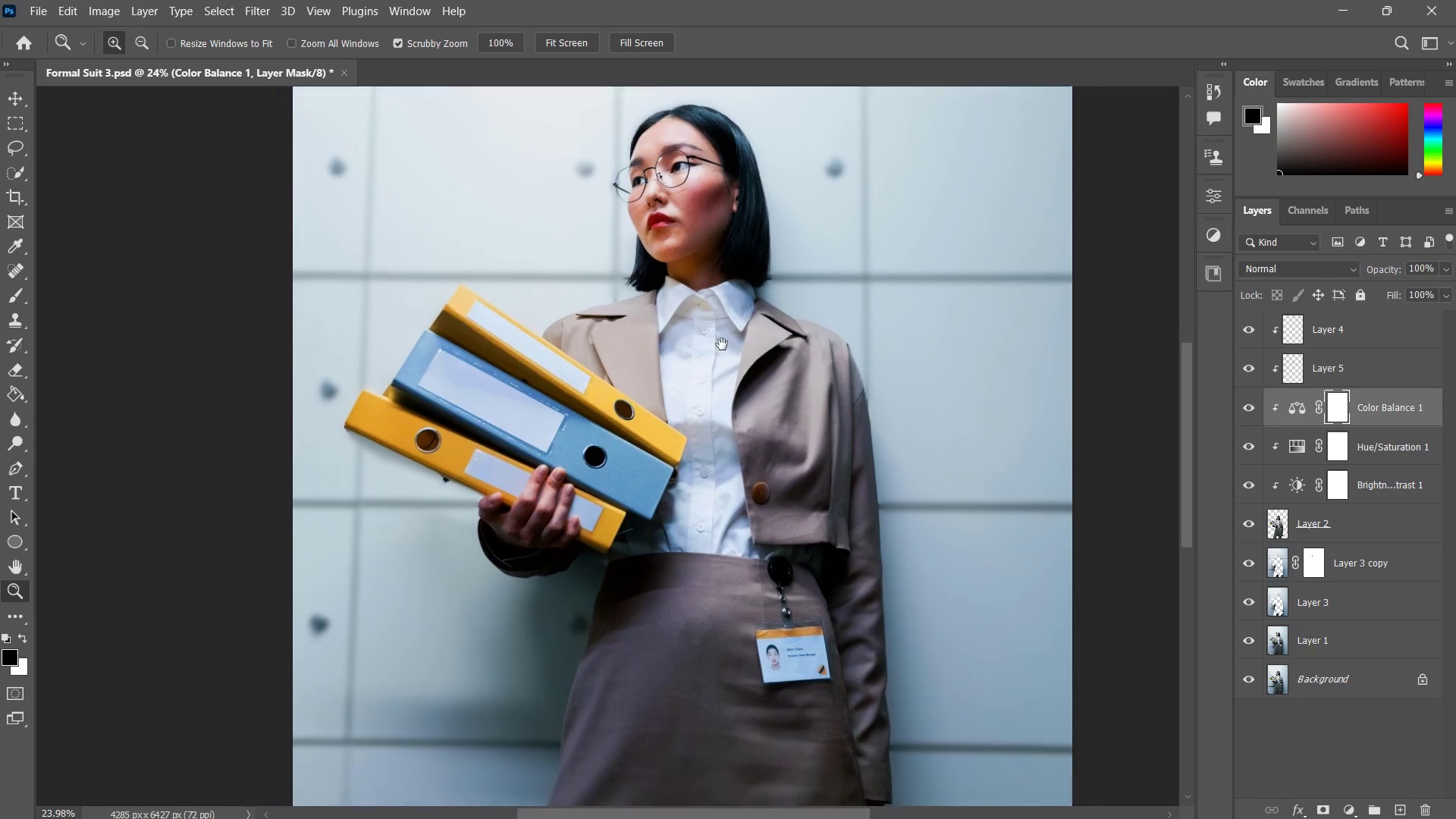 
left_click_drag(start_coordinate=[721, 369], to_coordinate=[673, 452])
 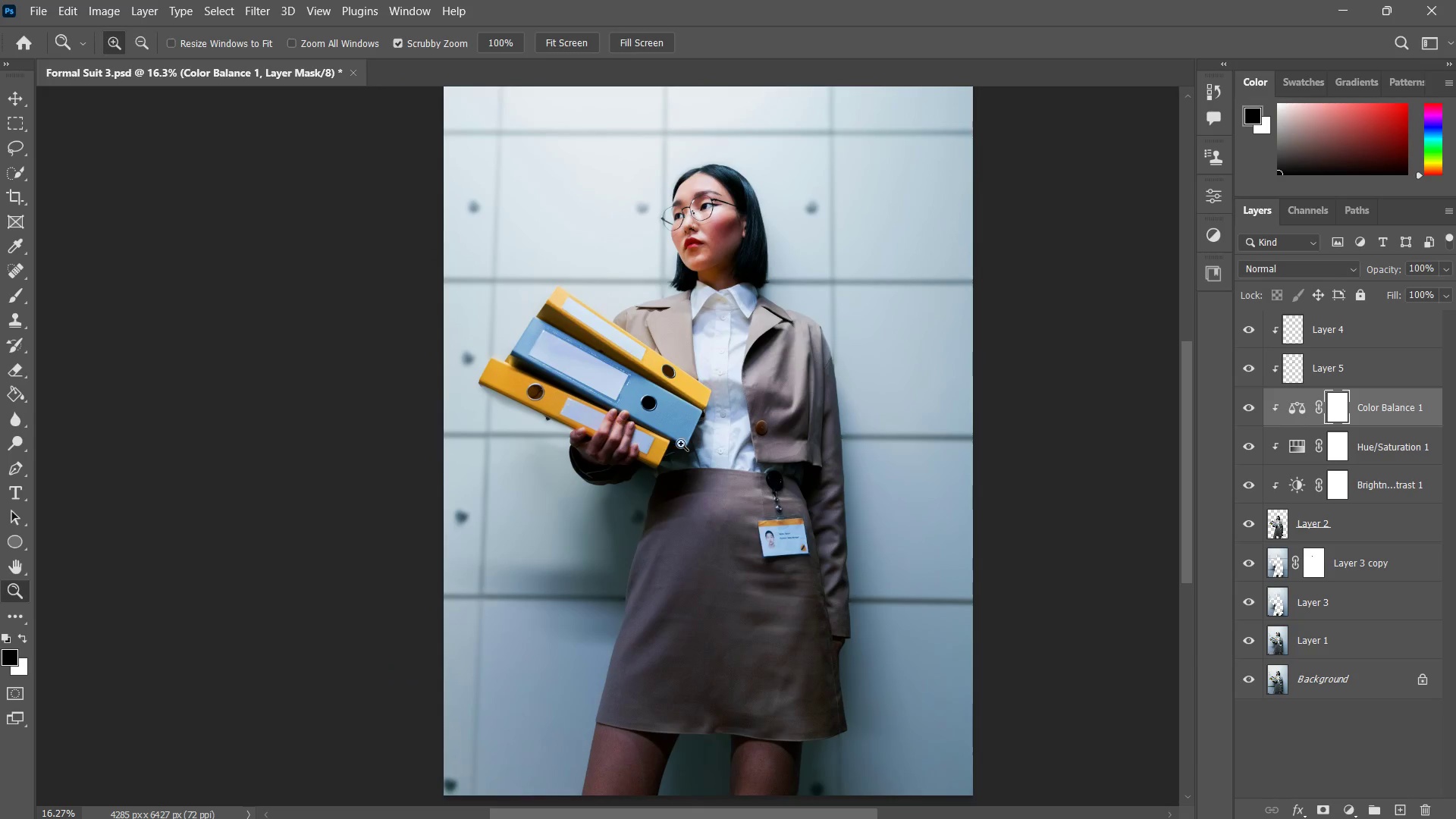 
left_click_drag(start_coordinate=[714, 430], to_coordinate=[708, 455])
 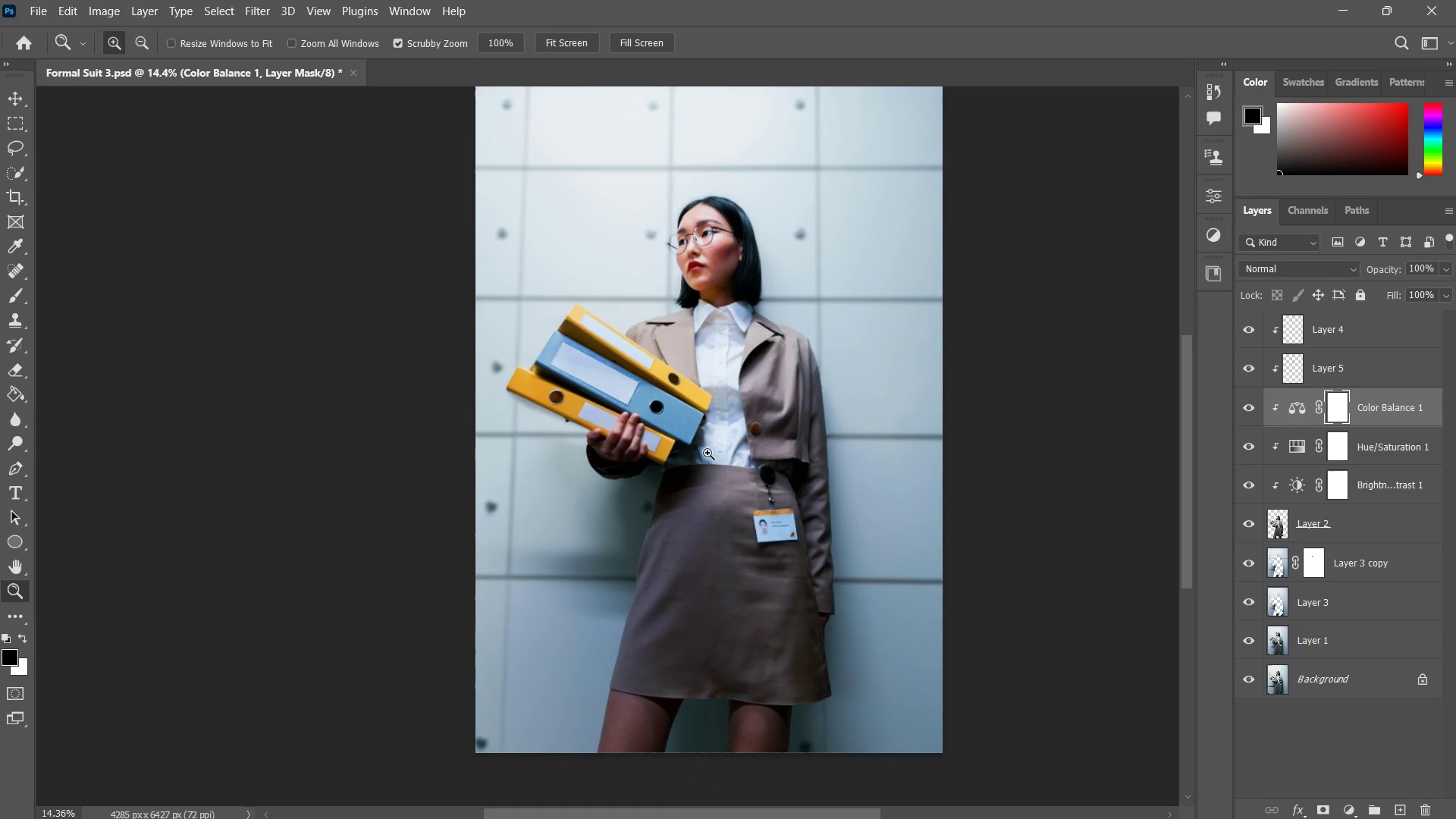 
key(Control+ControlLeft)
 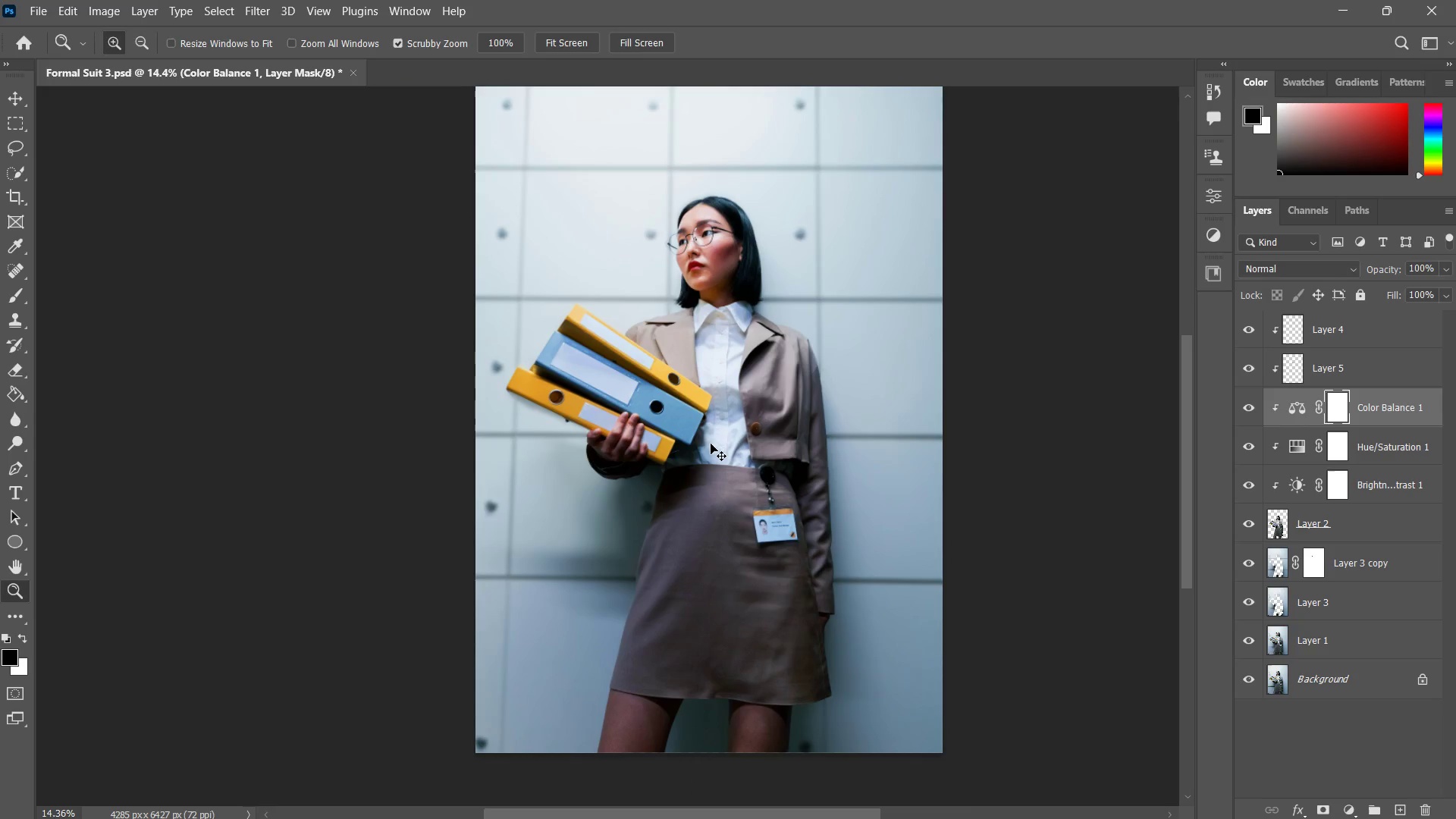 
key(Control+S)
 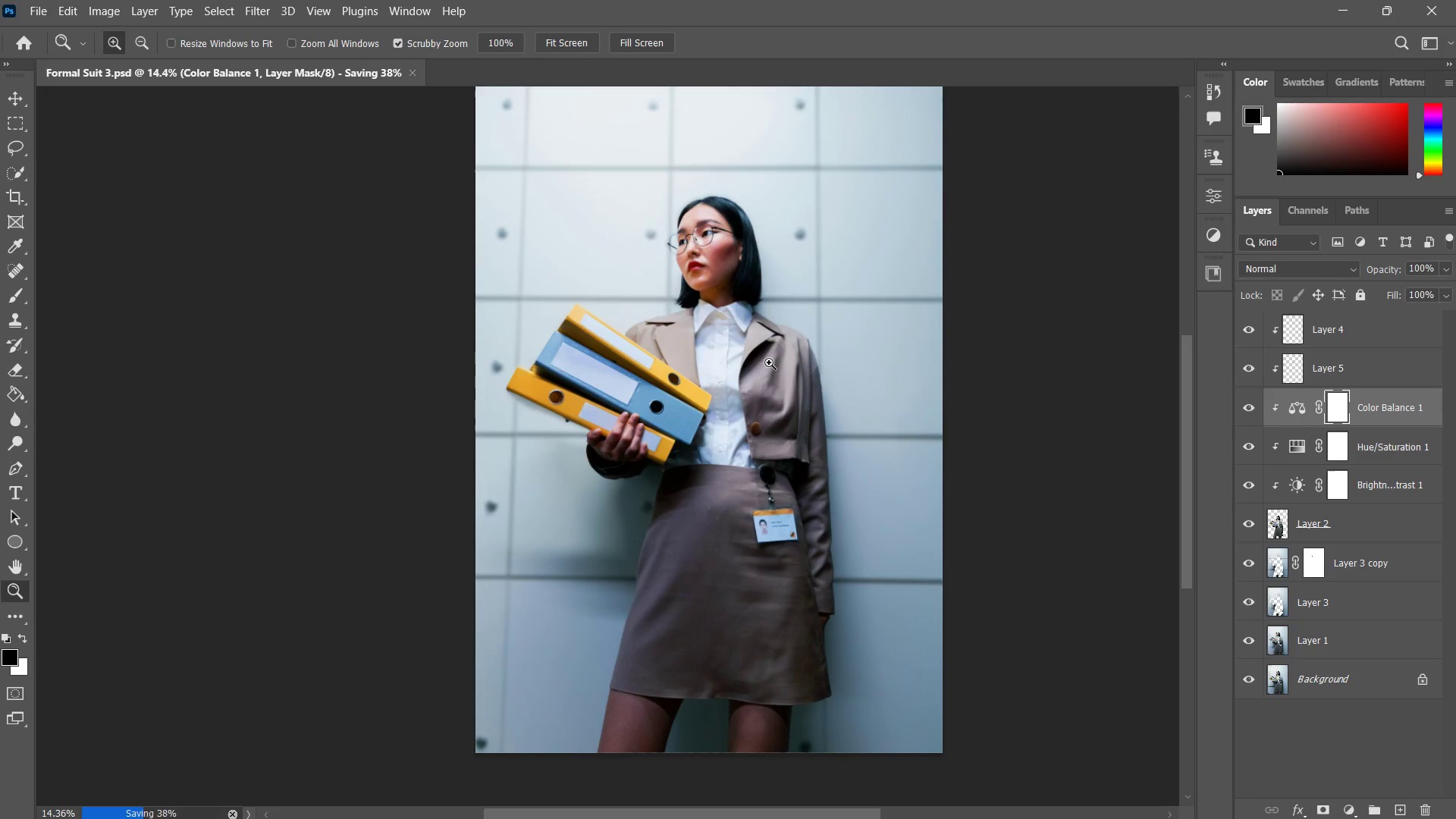 
wait(5.06)
 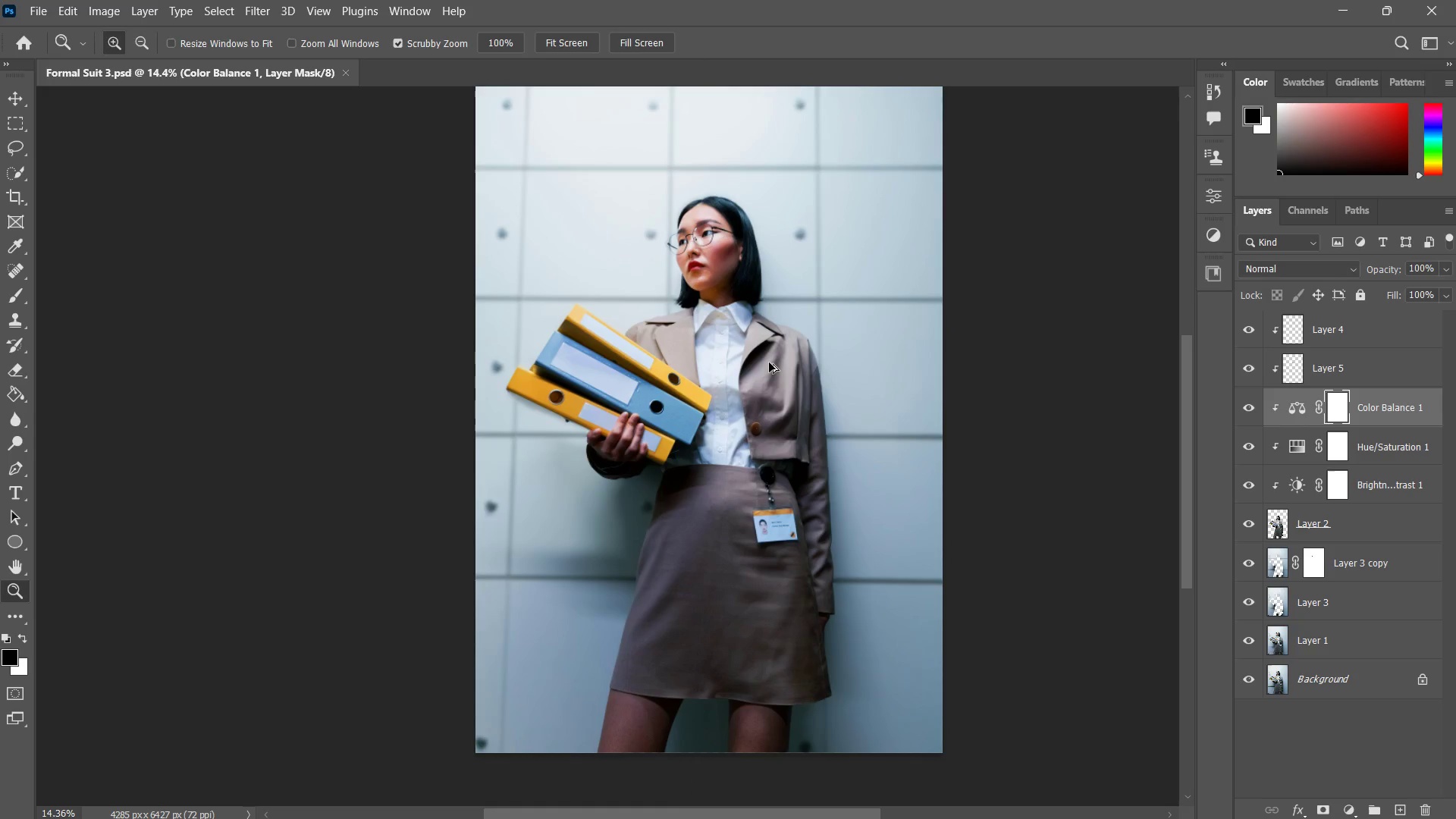 
key(Alt+Control+S)
 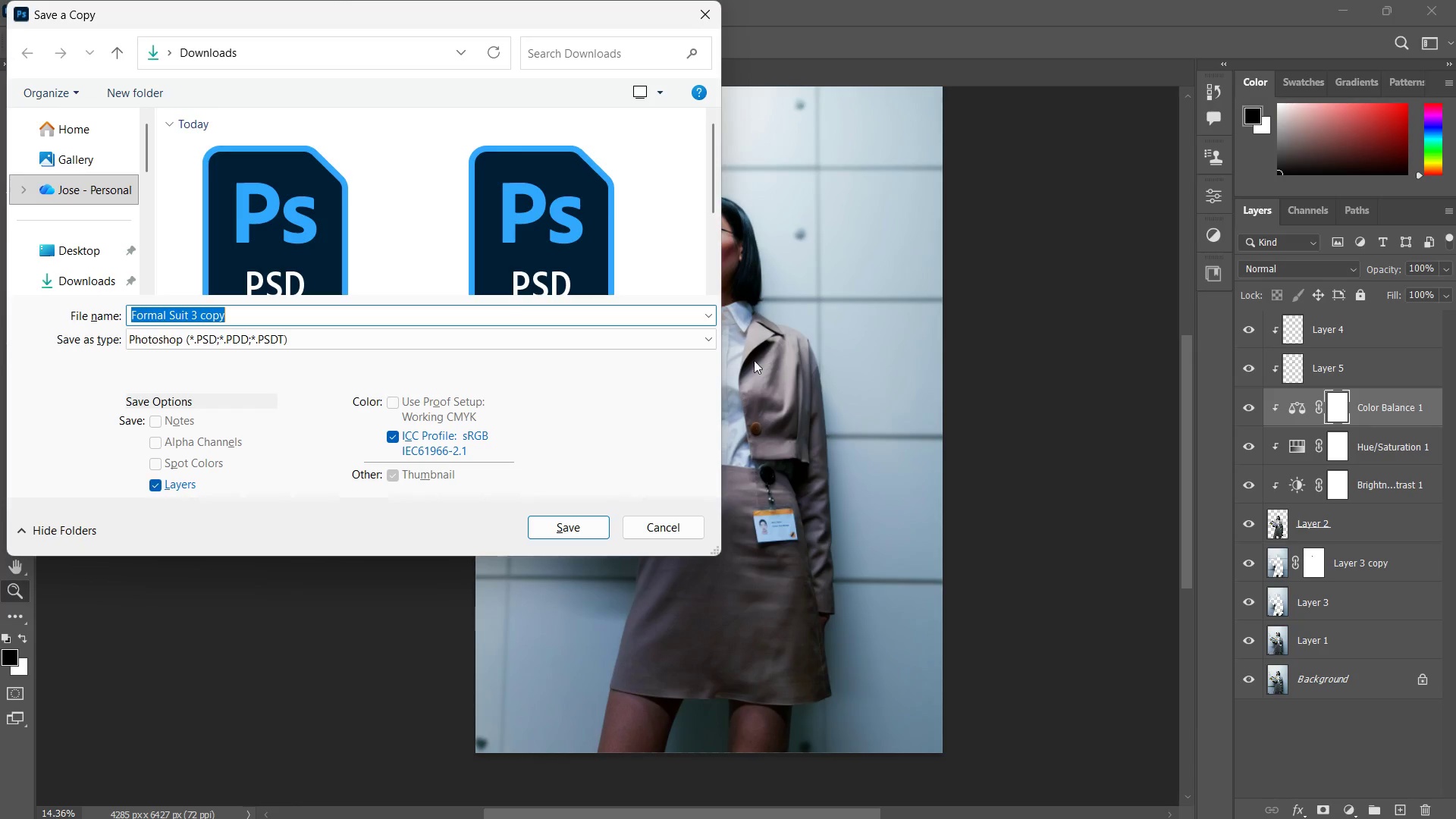 
scroll: coordinate [419, 235], scroll_direction: down, amount: 5.0
 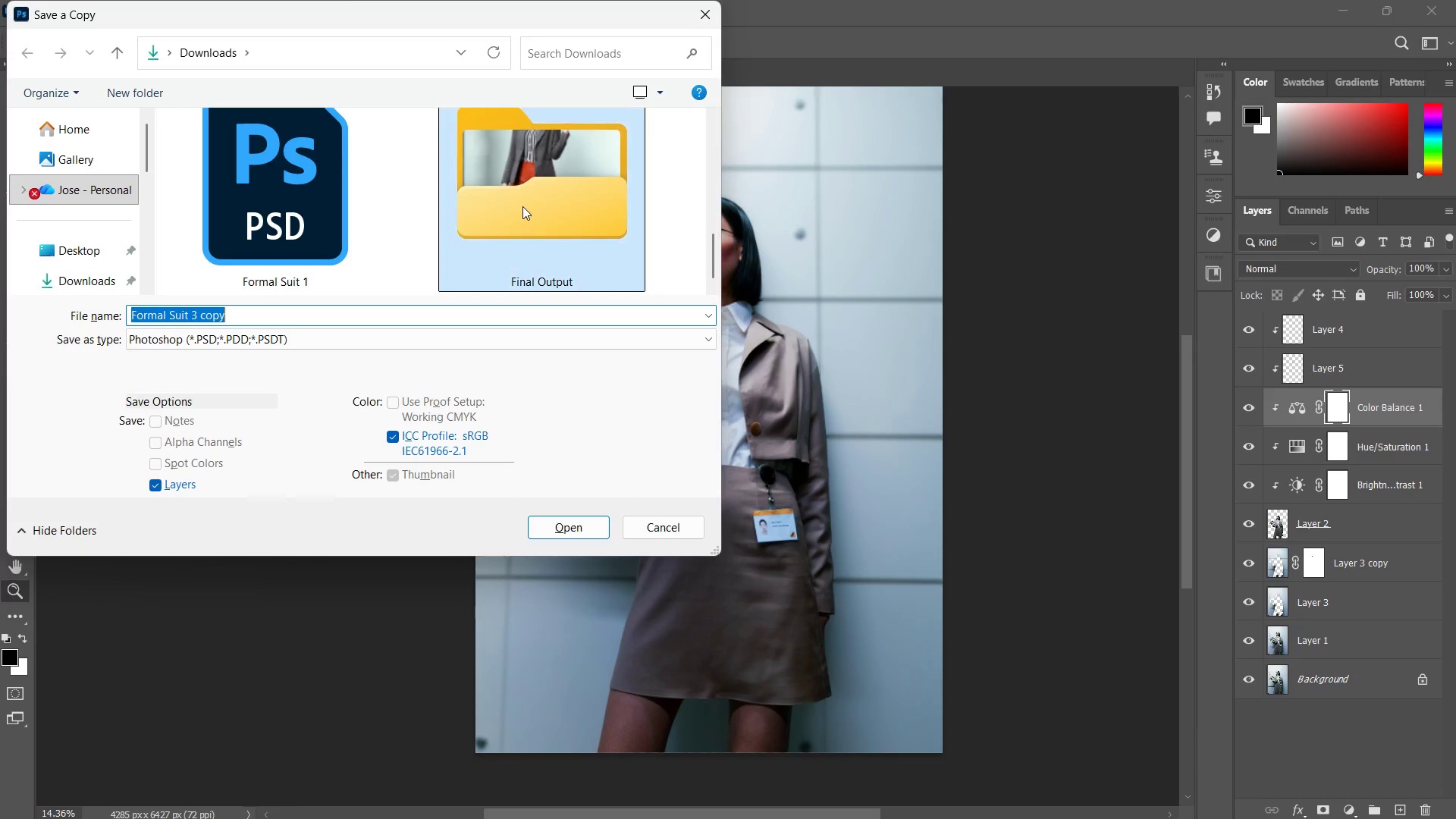 
double_click([523, 206])
 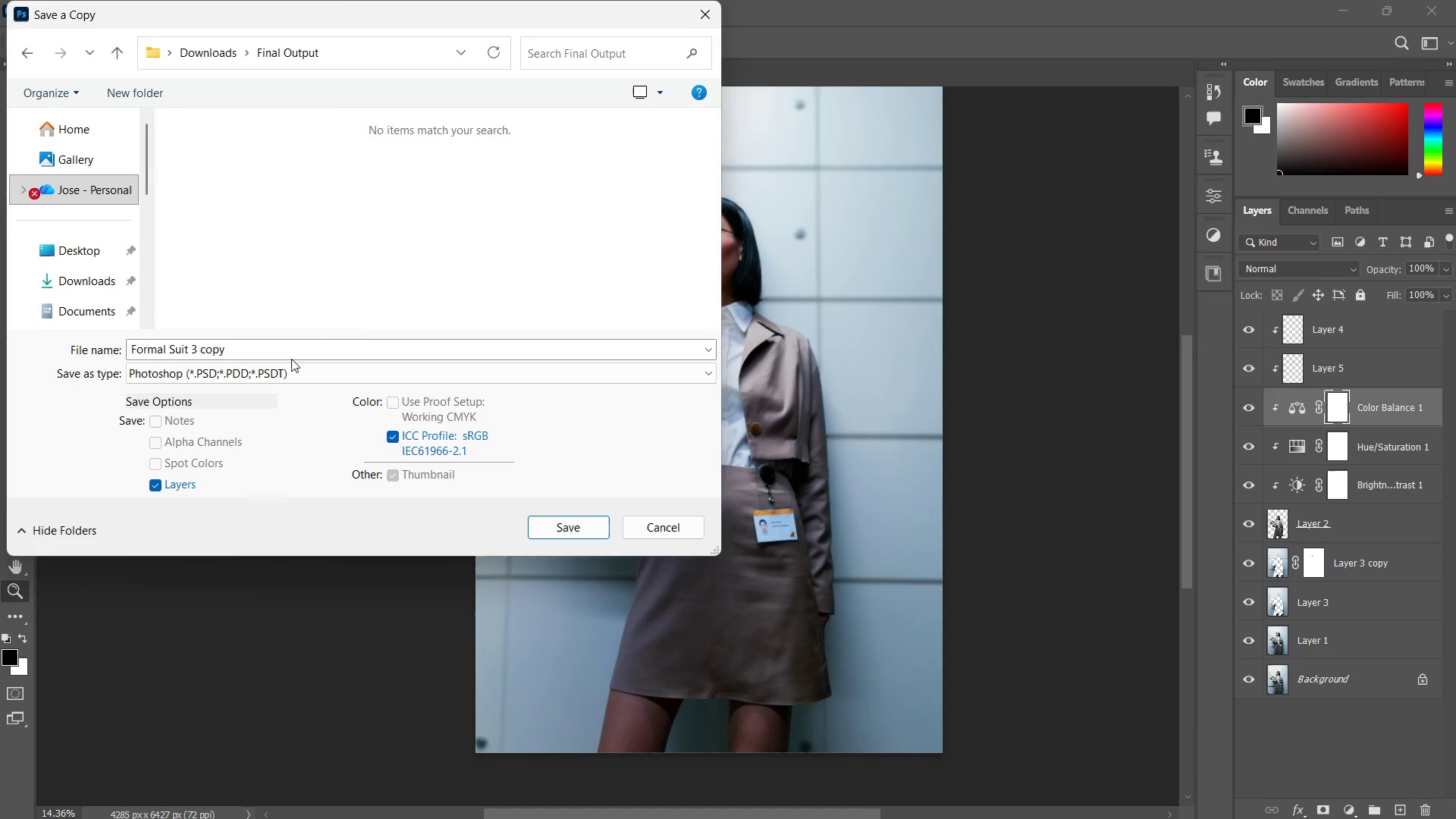 
left_click([279, 370])
 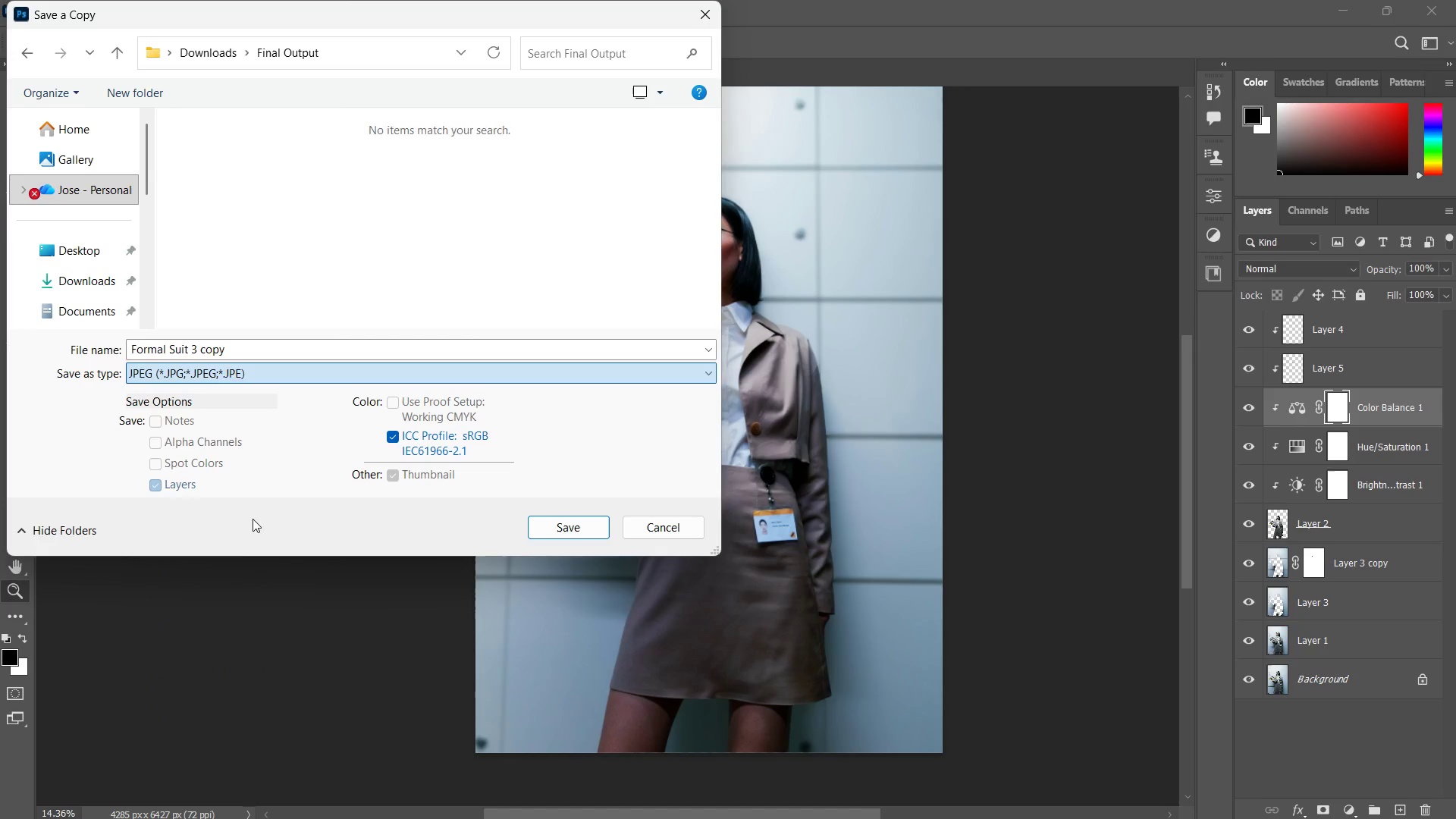 
scroll: coordinate [381, 295], scroll_direction: down, amount: 2.0
 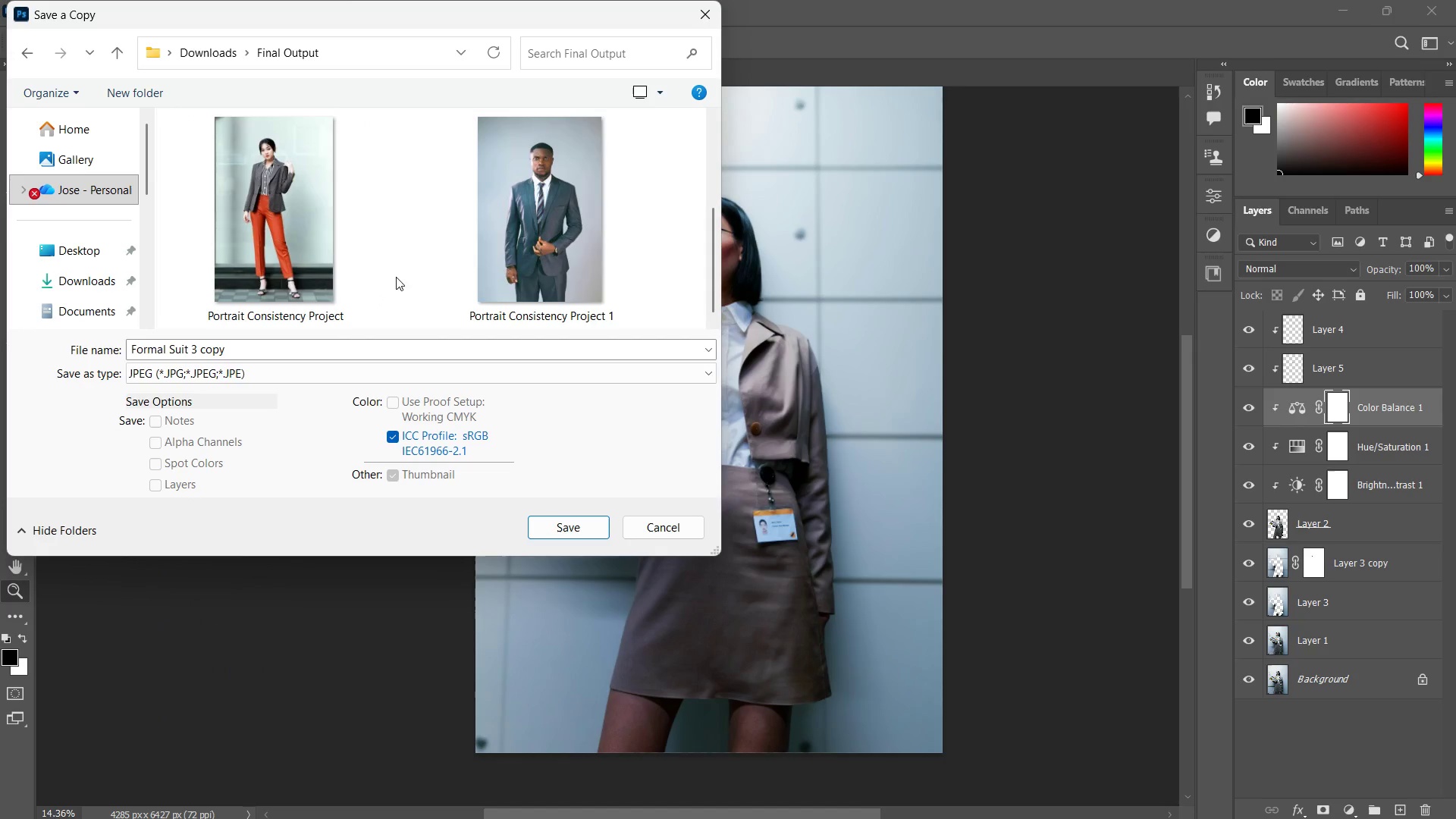 
left_click([469, 226])
 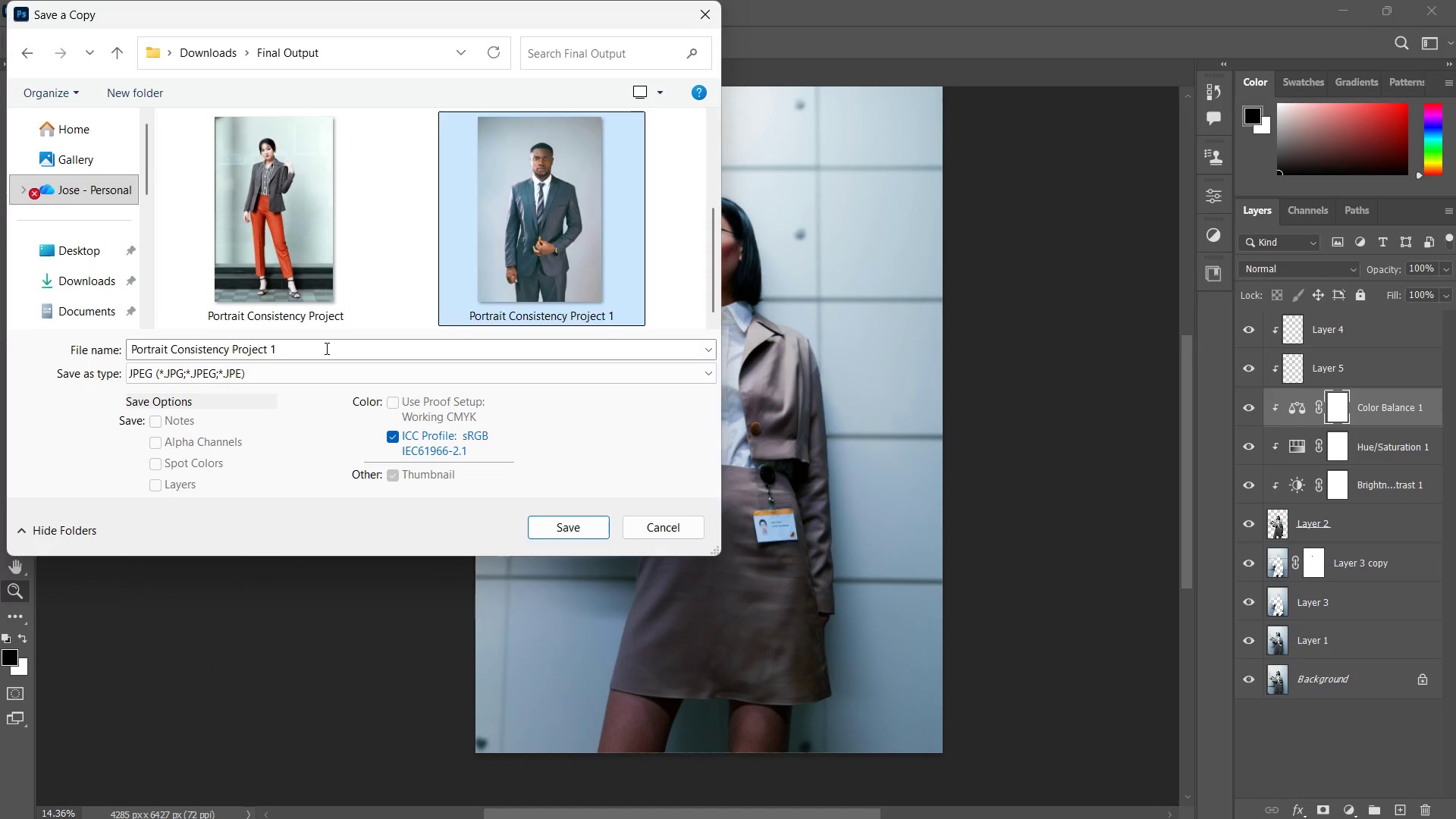 
double_click([325, 348])
 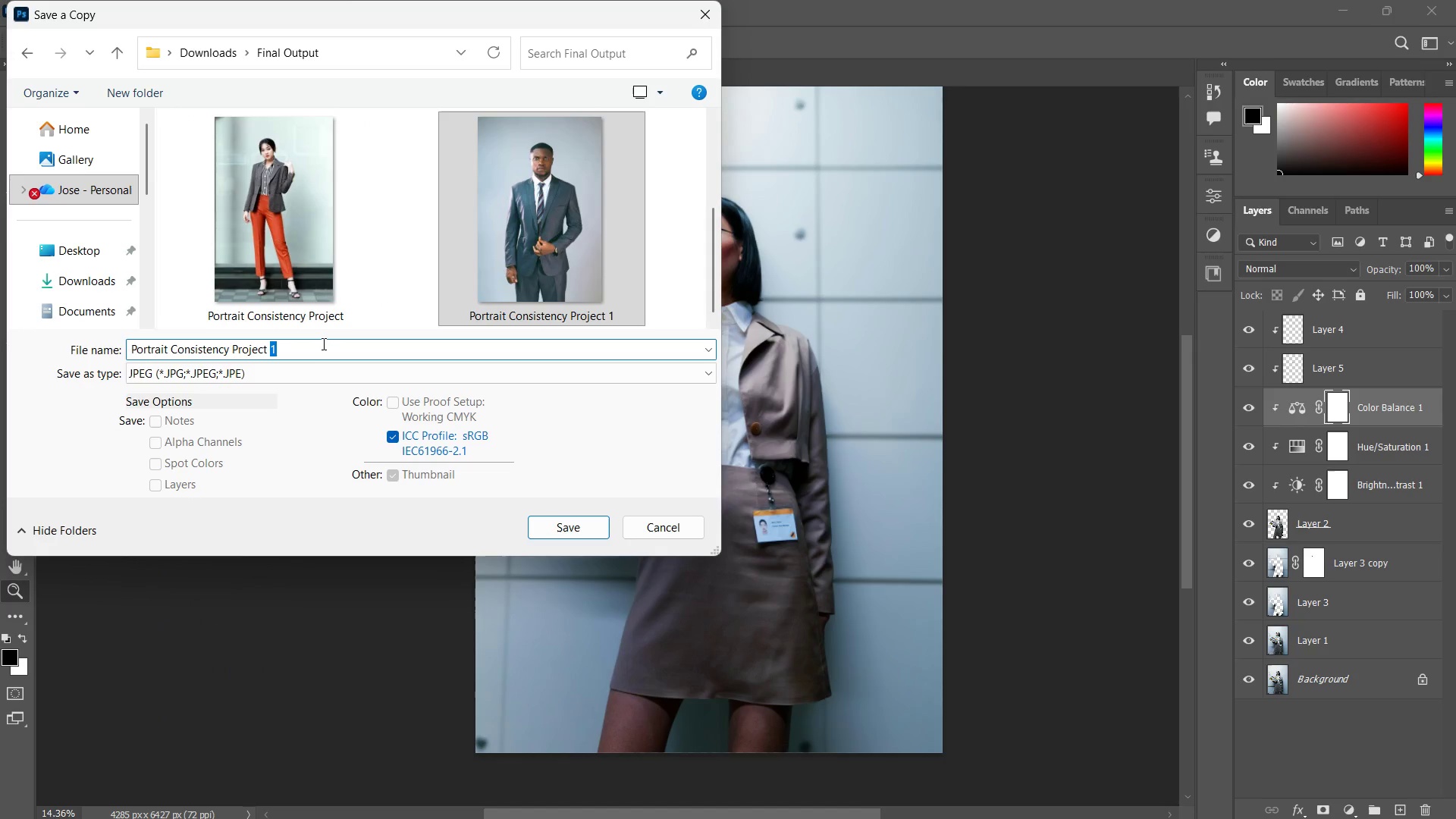 
key(3)
 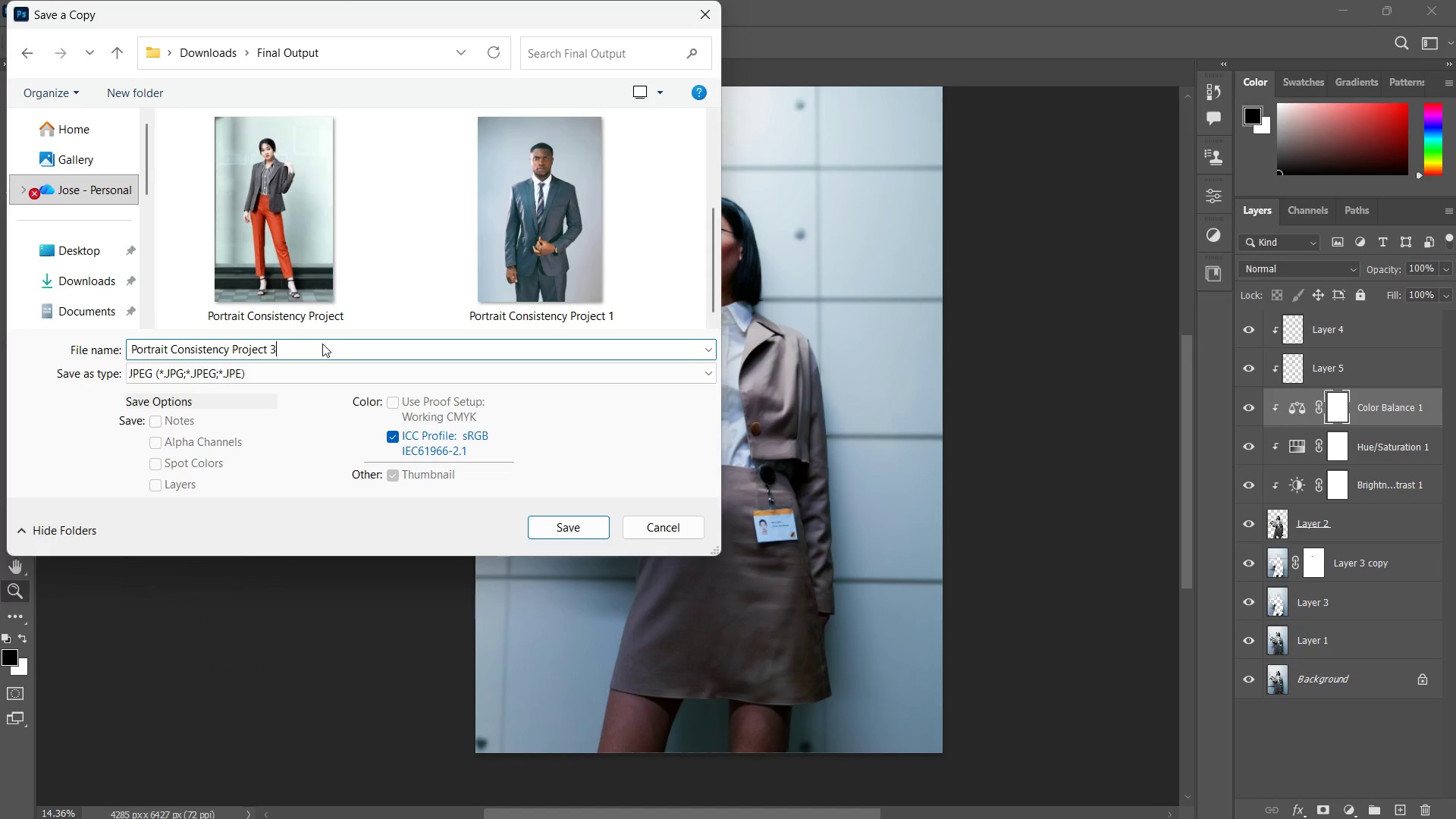 
key(Enter)
 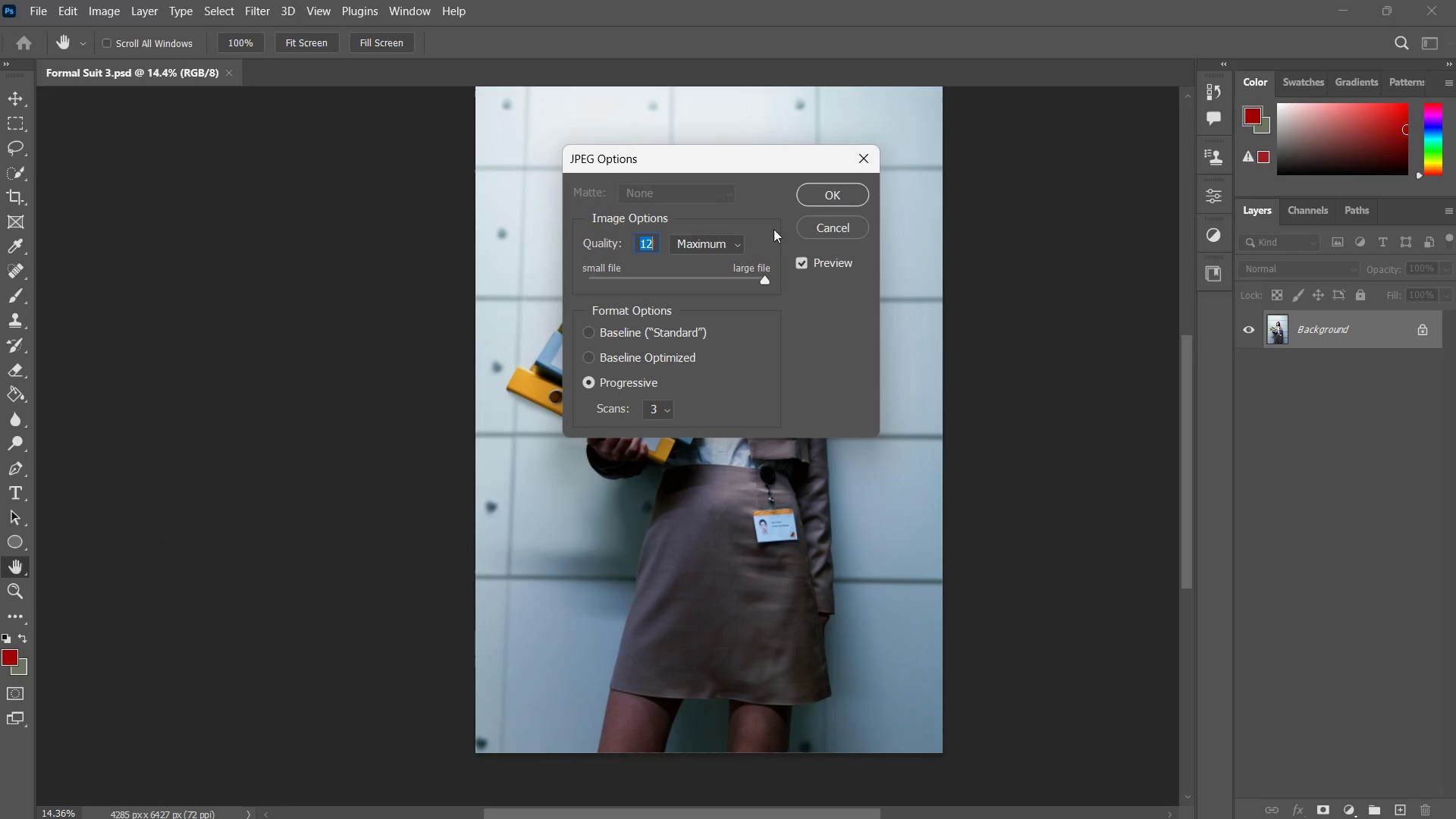 
left_click([852, 202])
 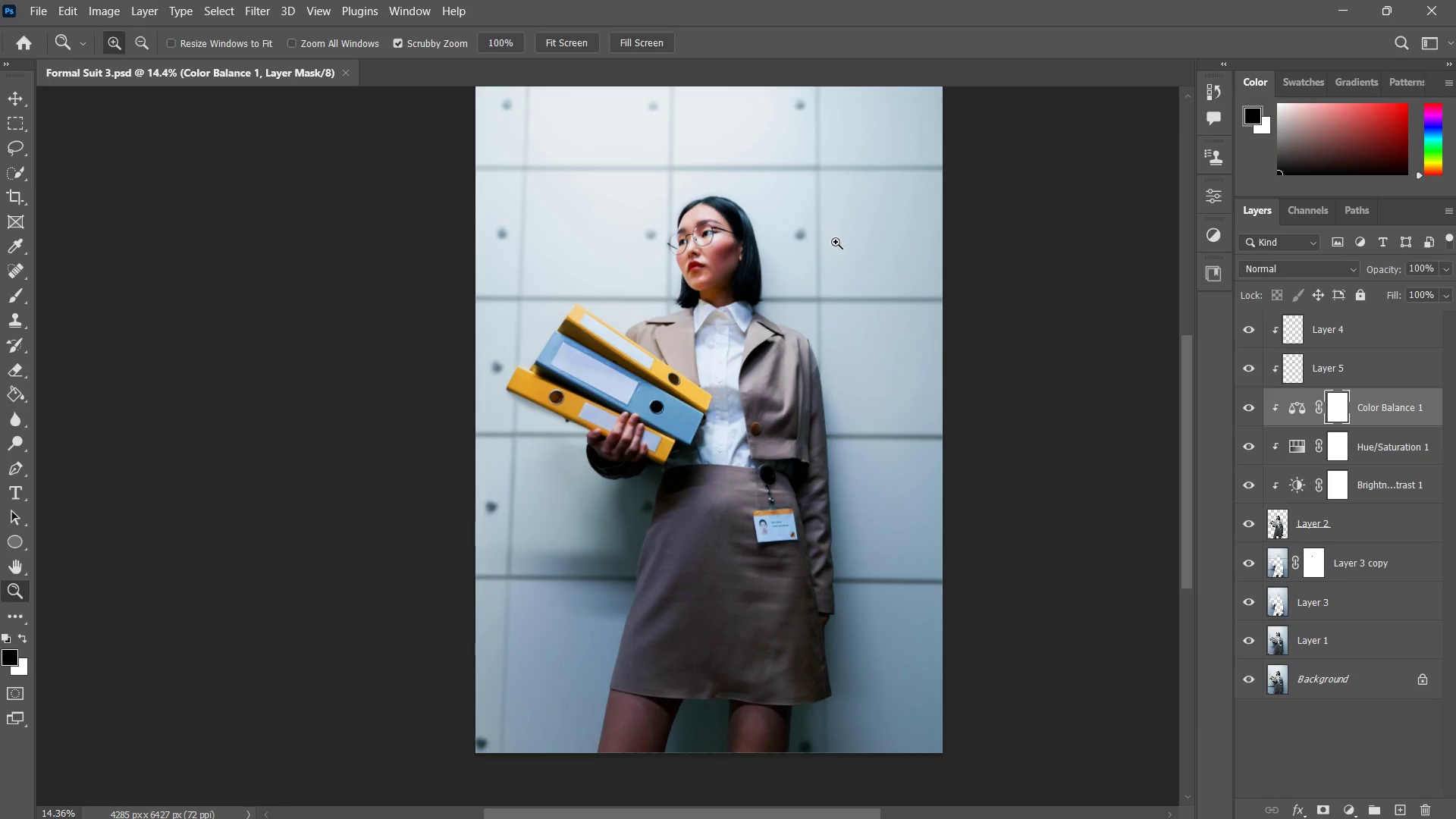 
key(Control+ControlLeft)
 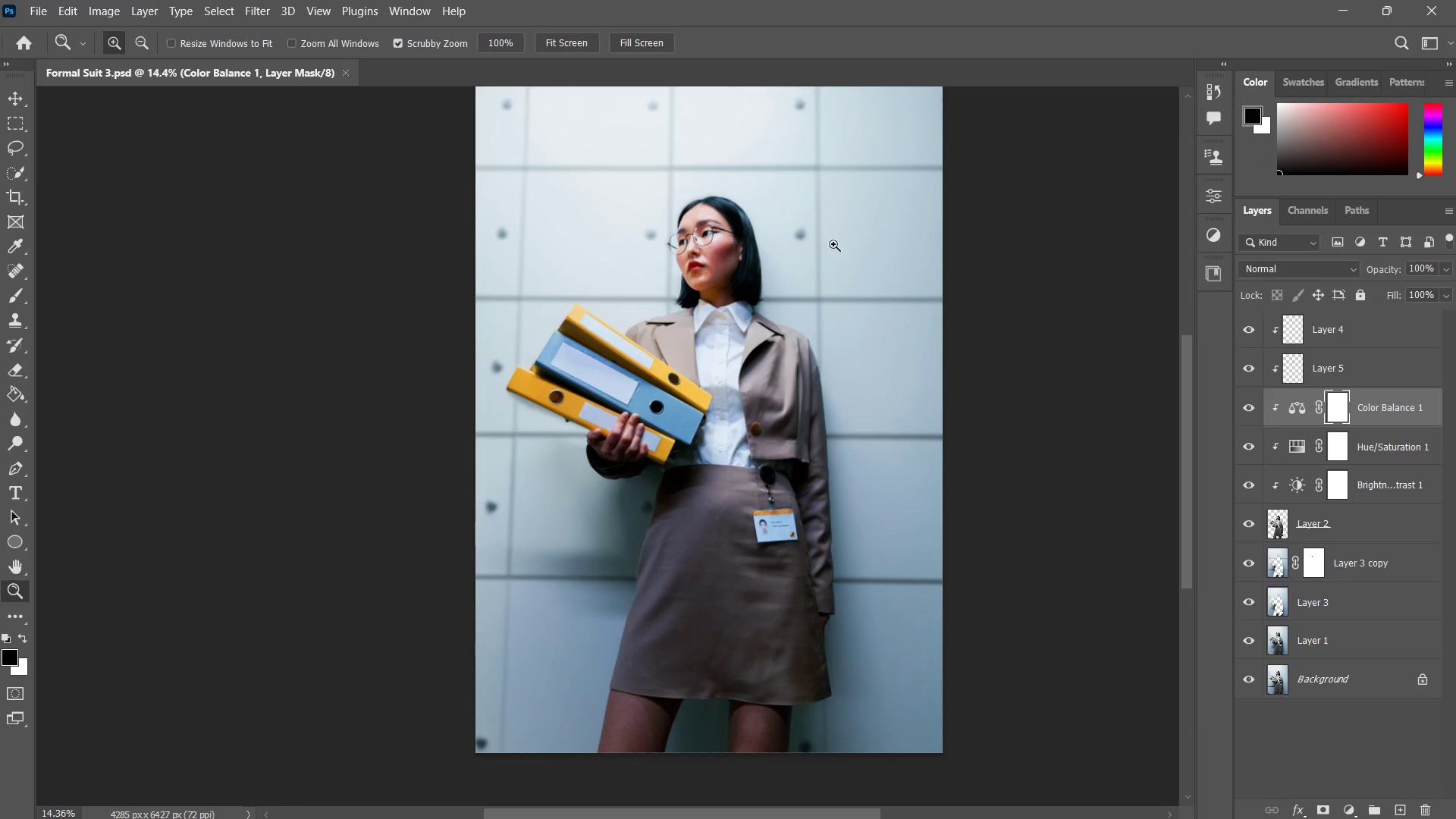 
key(Control+S)
 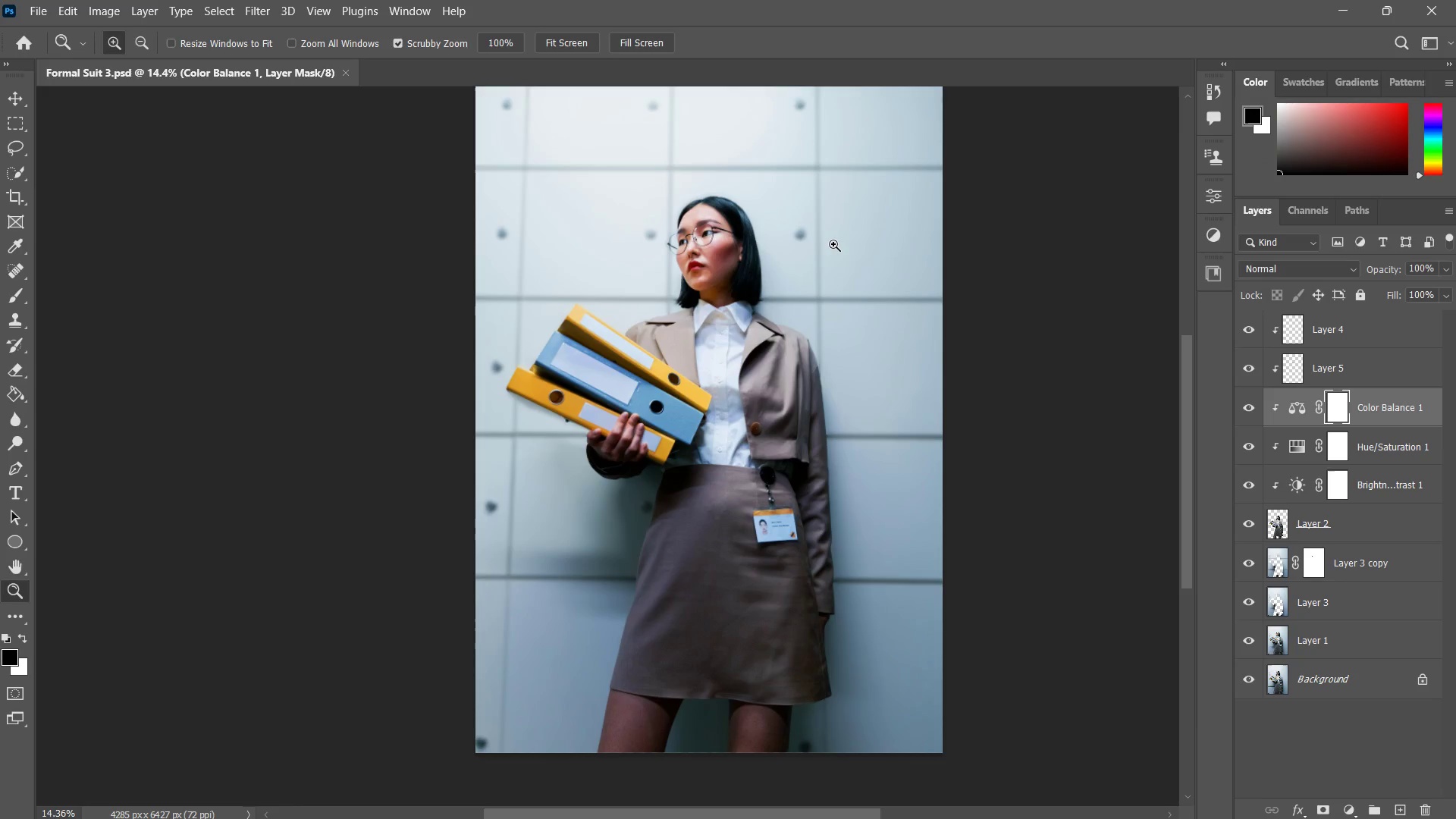 
key(Control+W)
 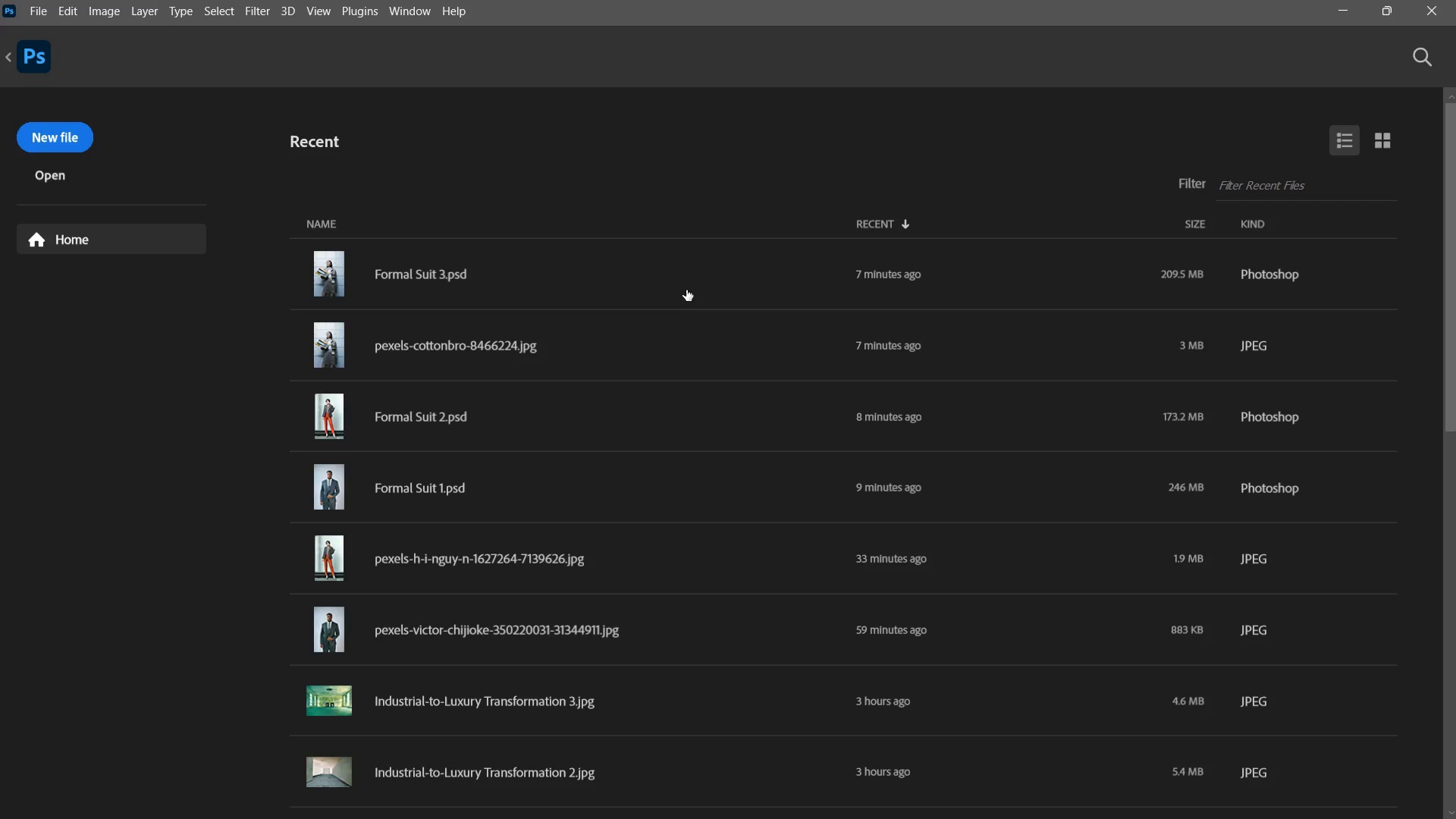 
key(Alt+Tab)
 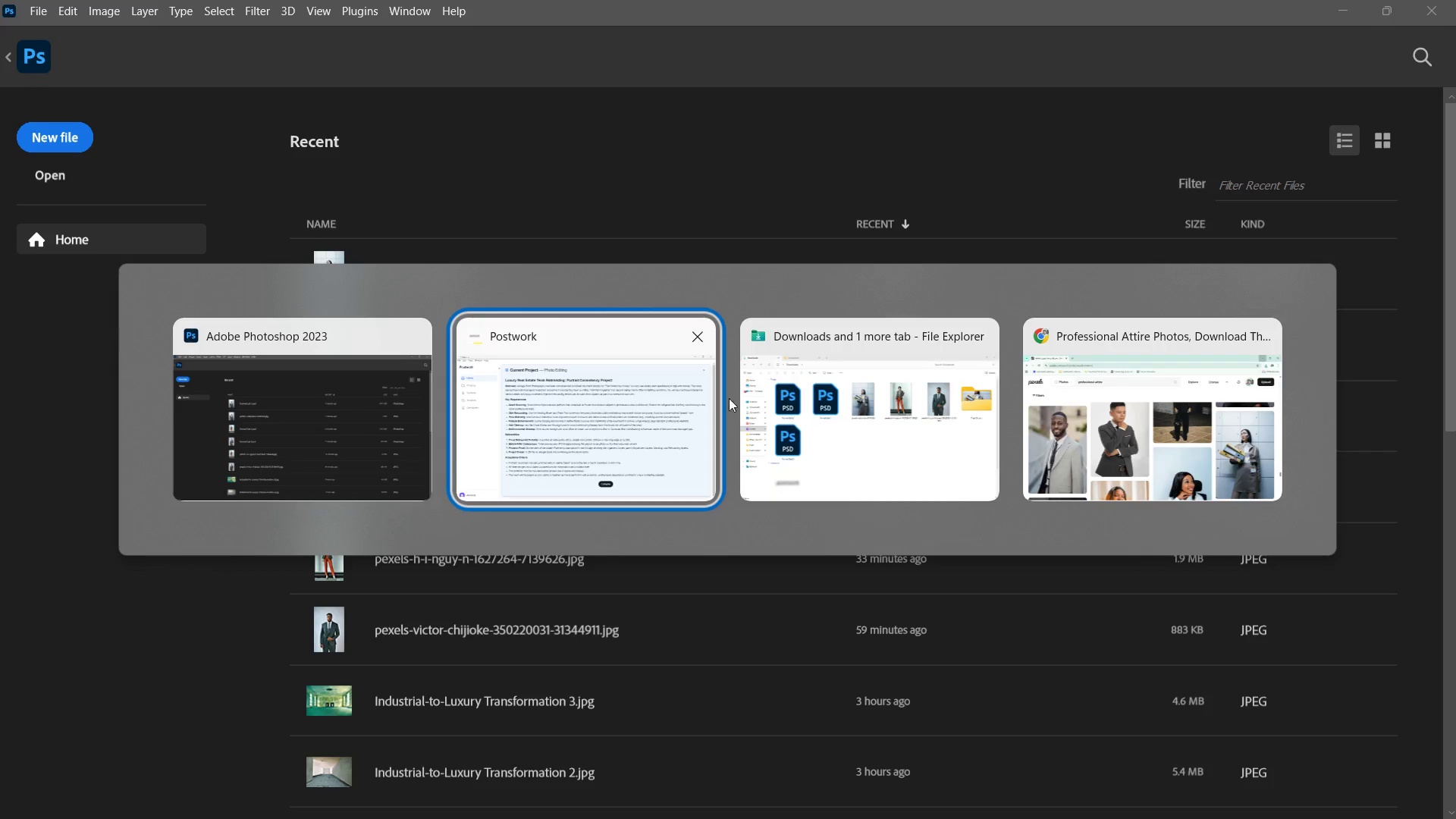 
left_click([821, 399])
 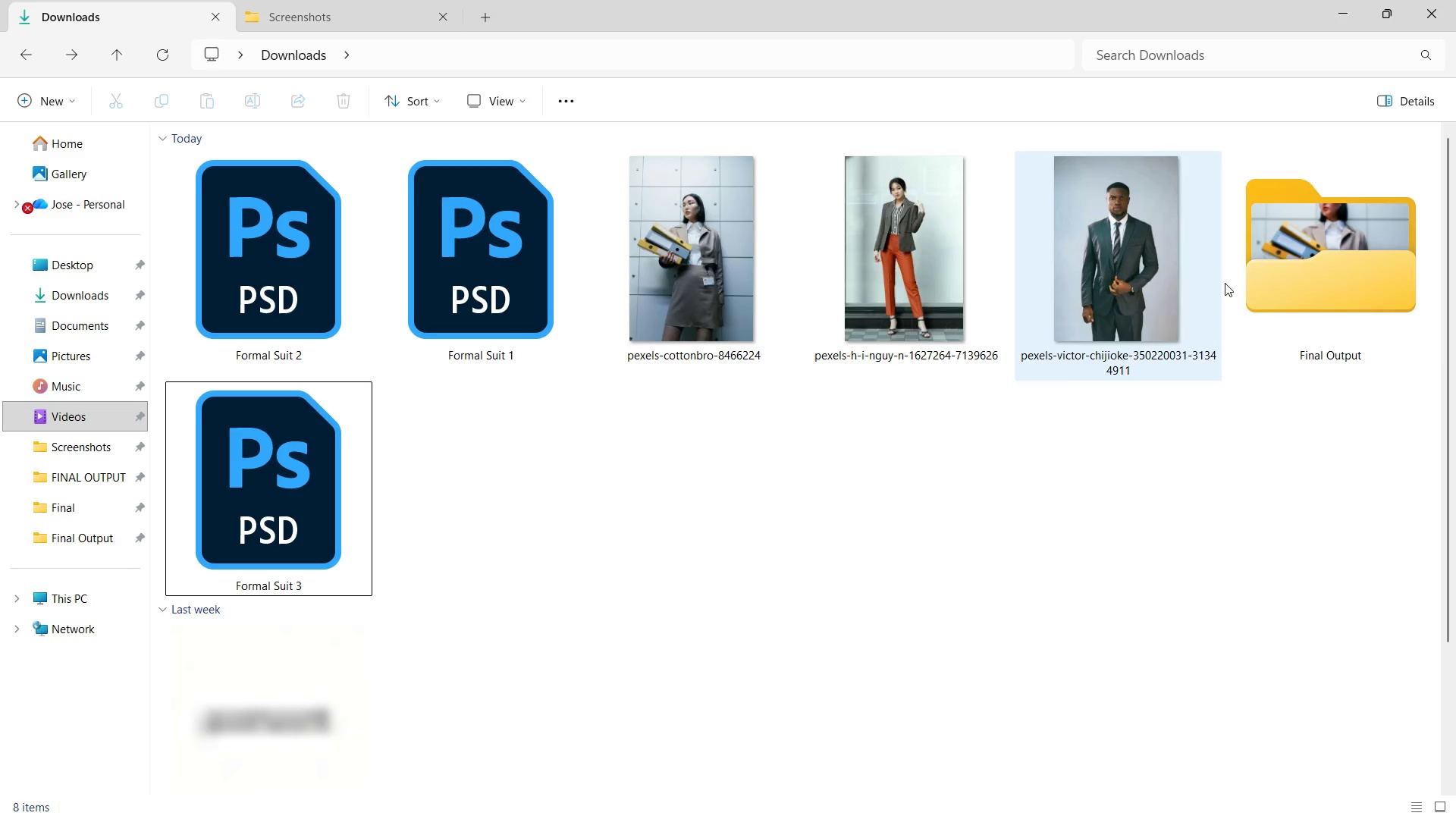 
double_click([1283, 258])
 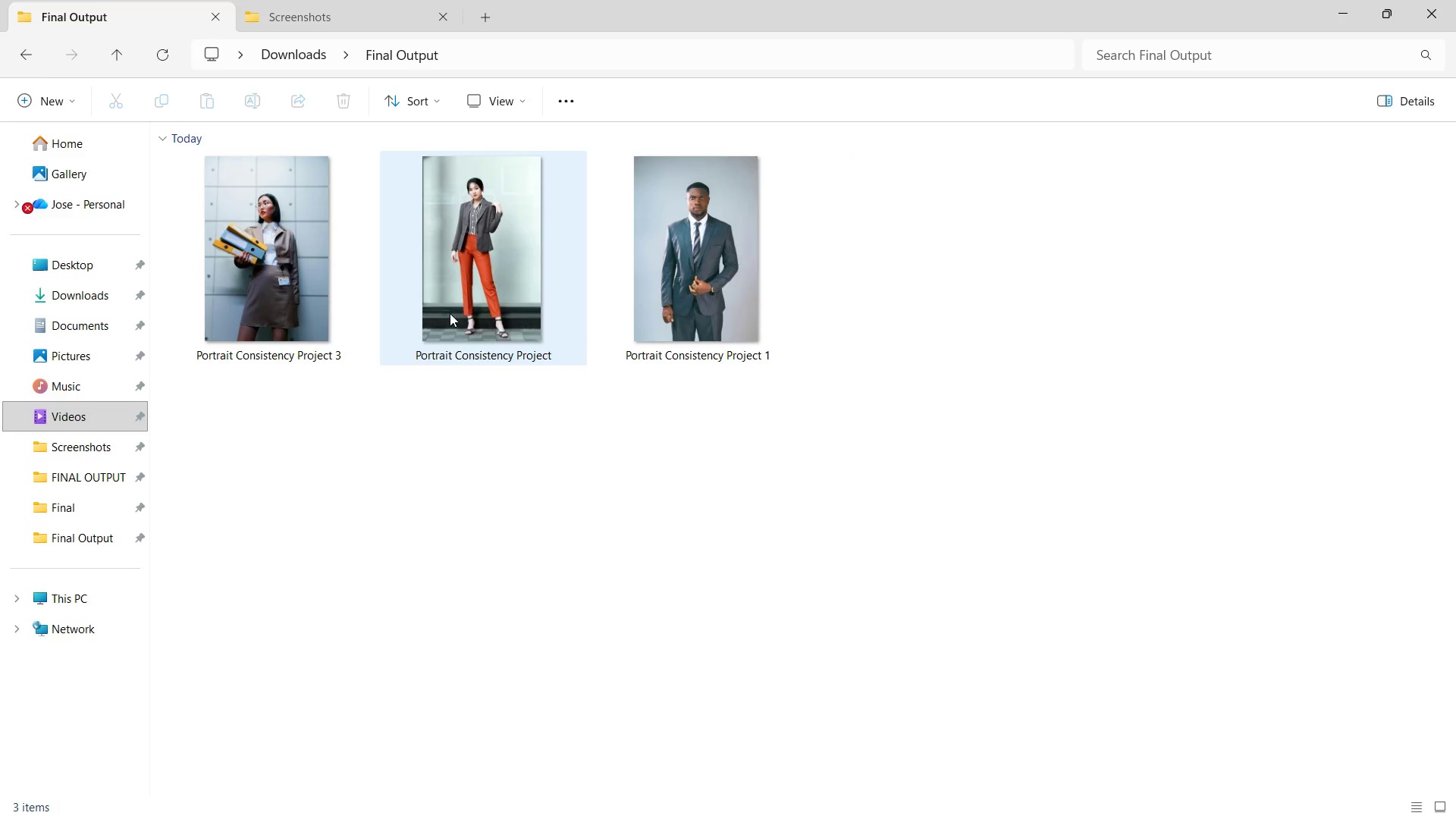 
key(Alt+Tab)
 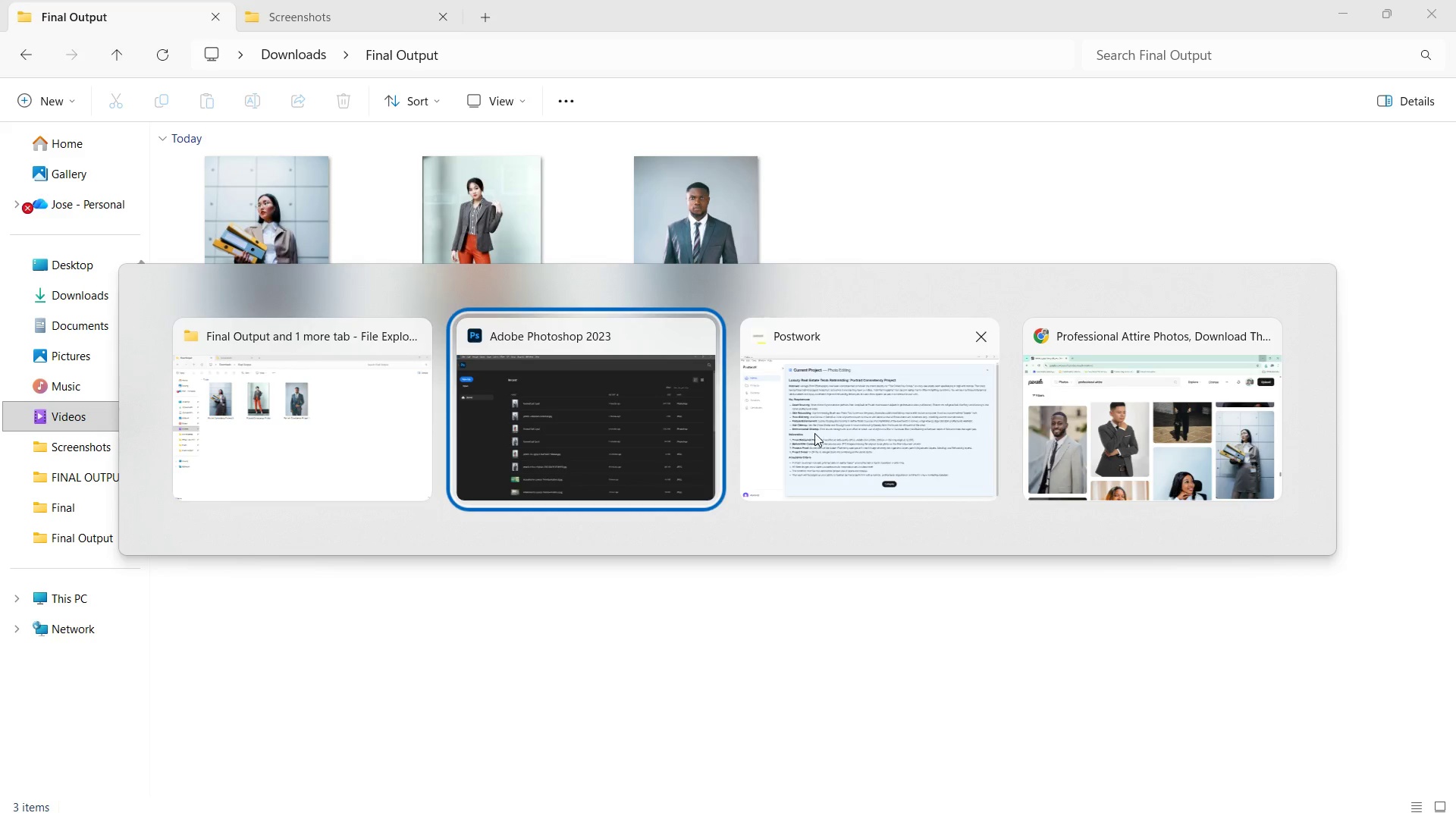 
left_click([625, 420])
 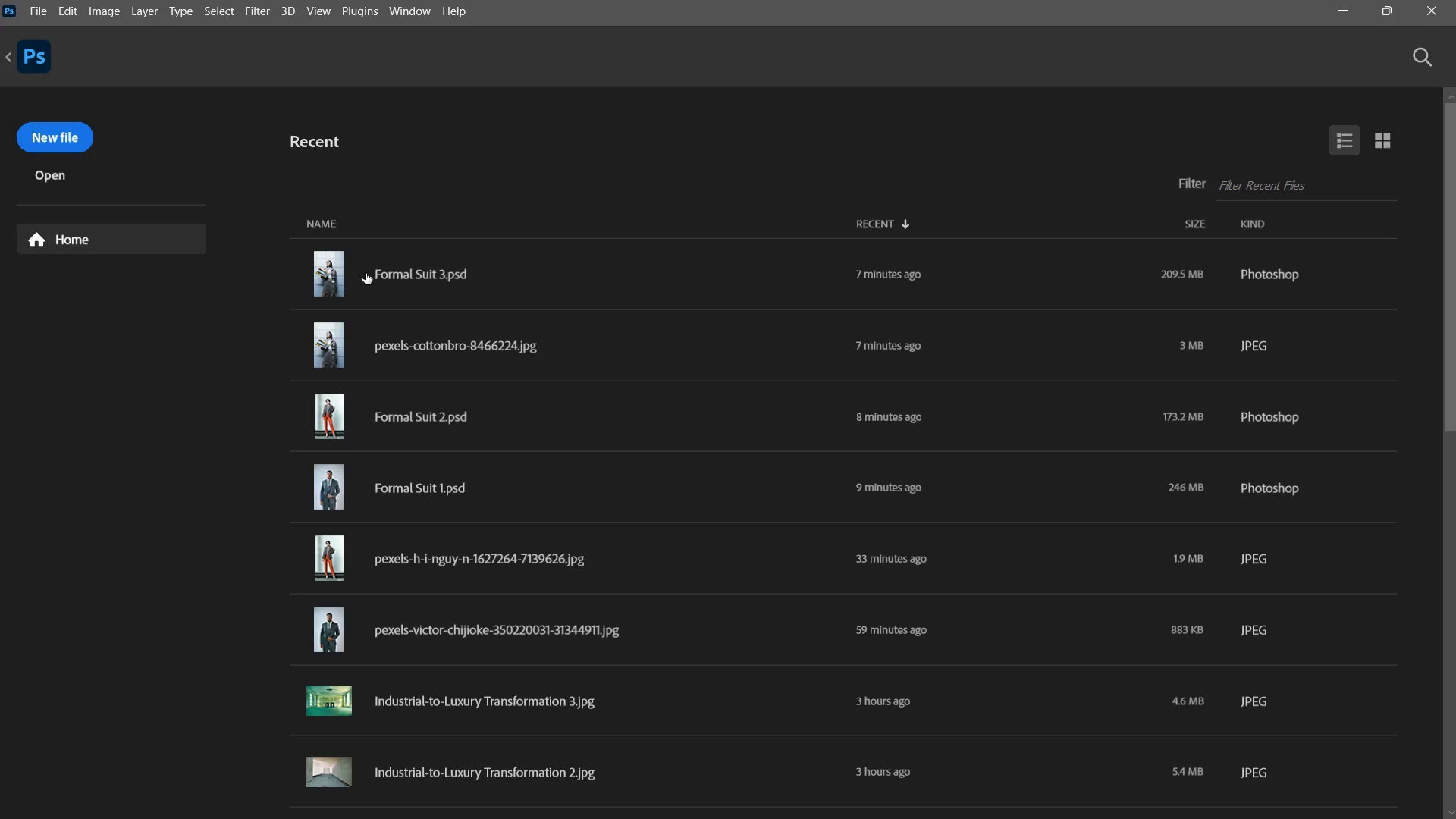 
left_click([365, 281])
 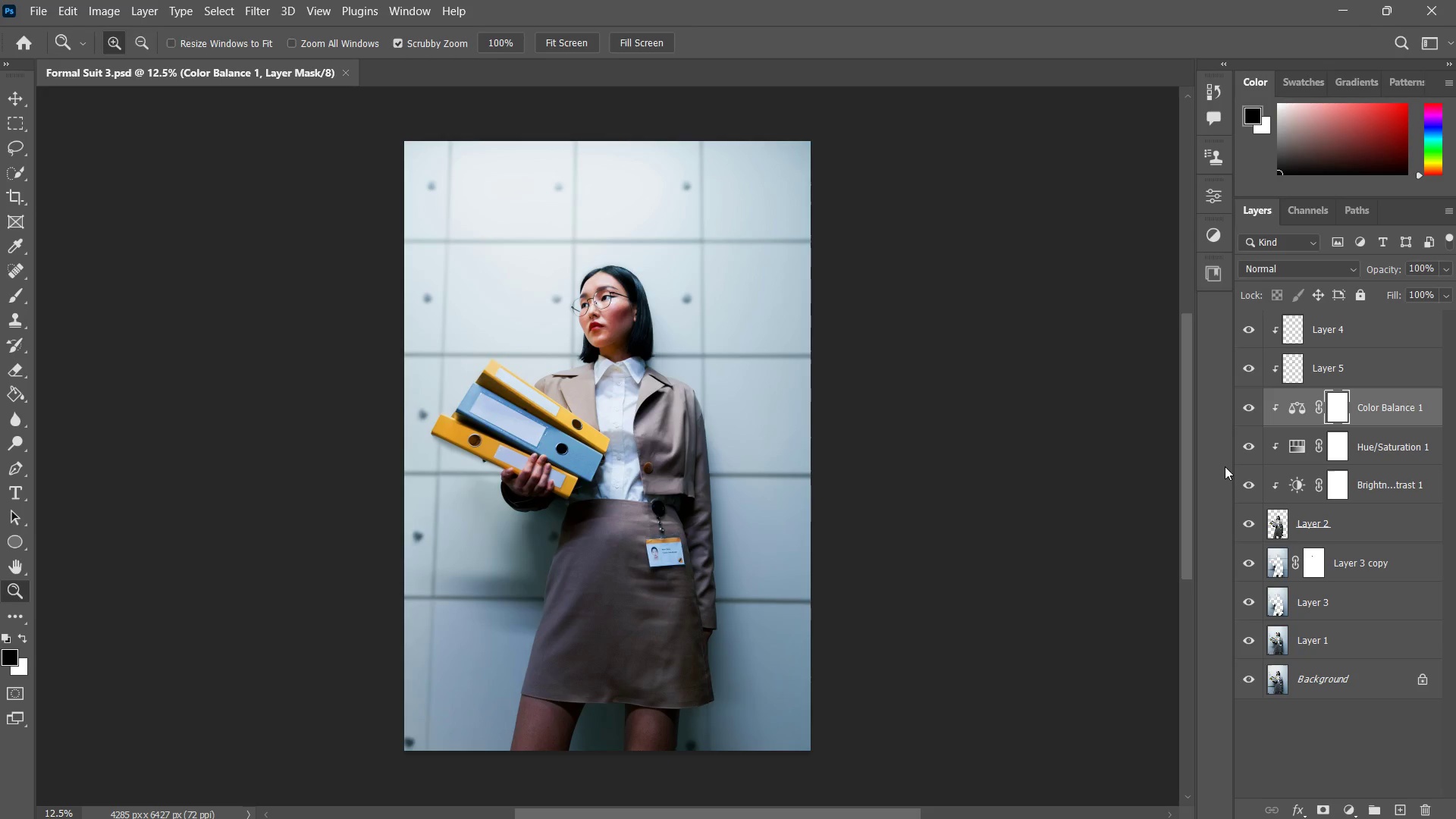 
wait(7.19)
 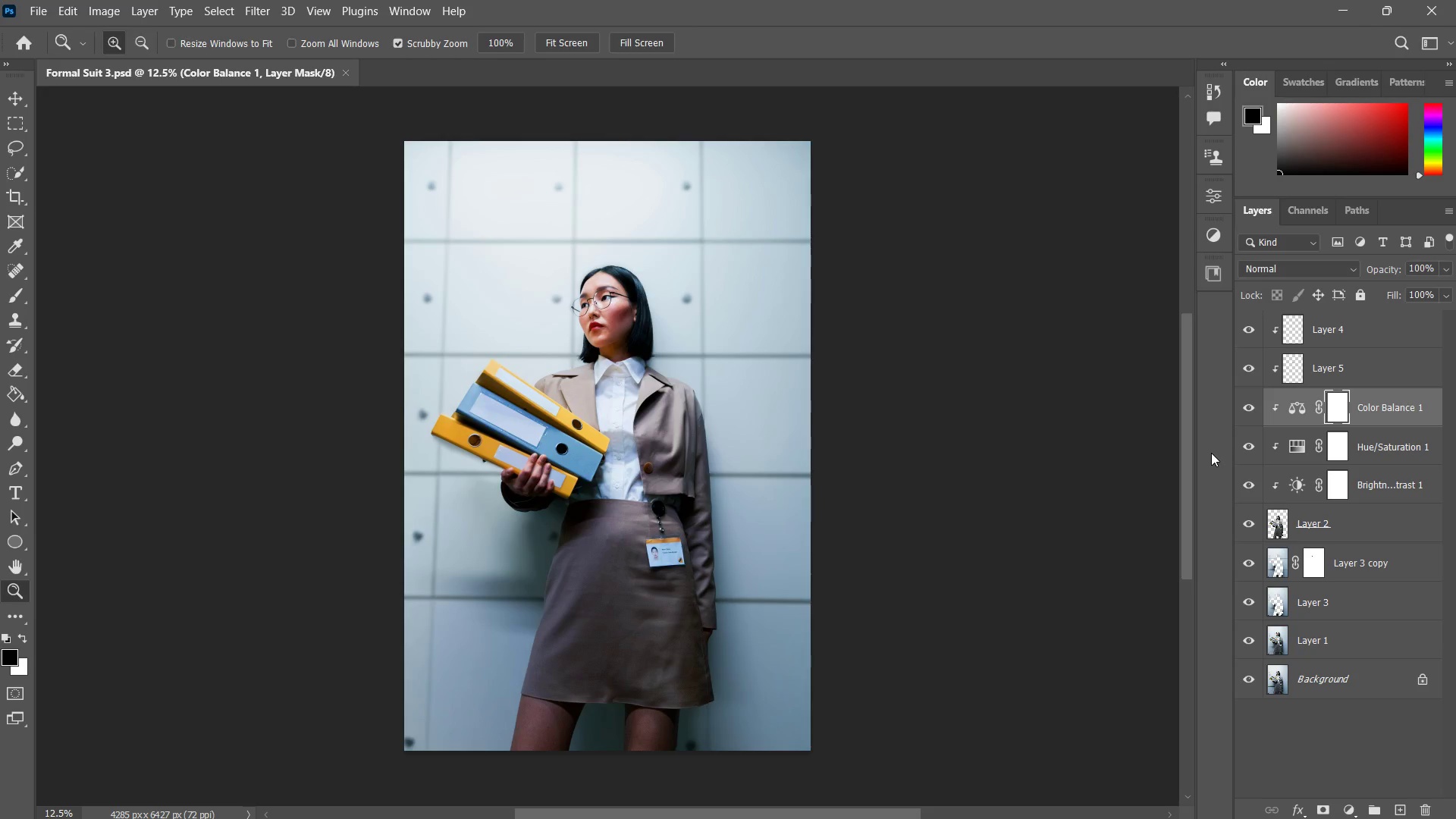 
key(Meta+Shift+S)
 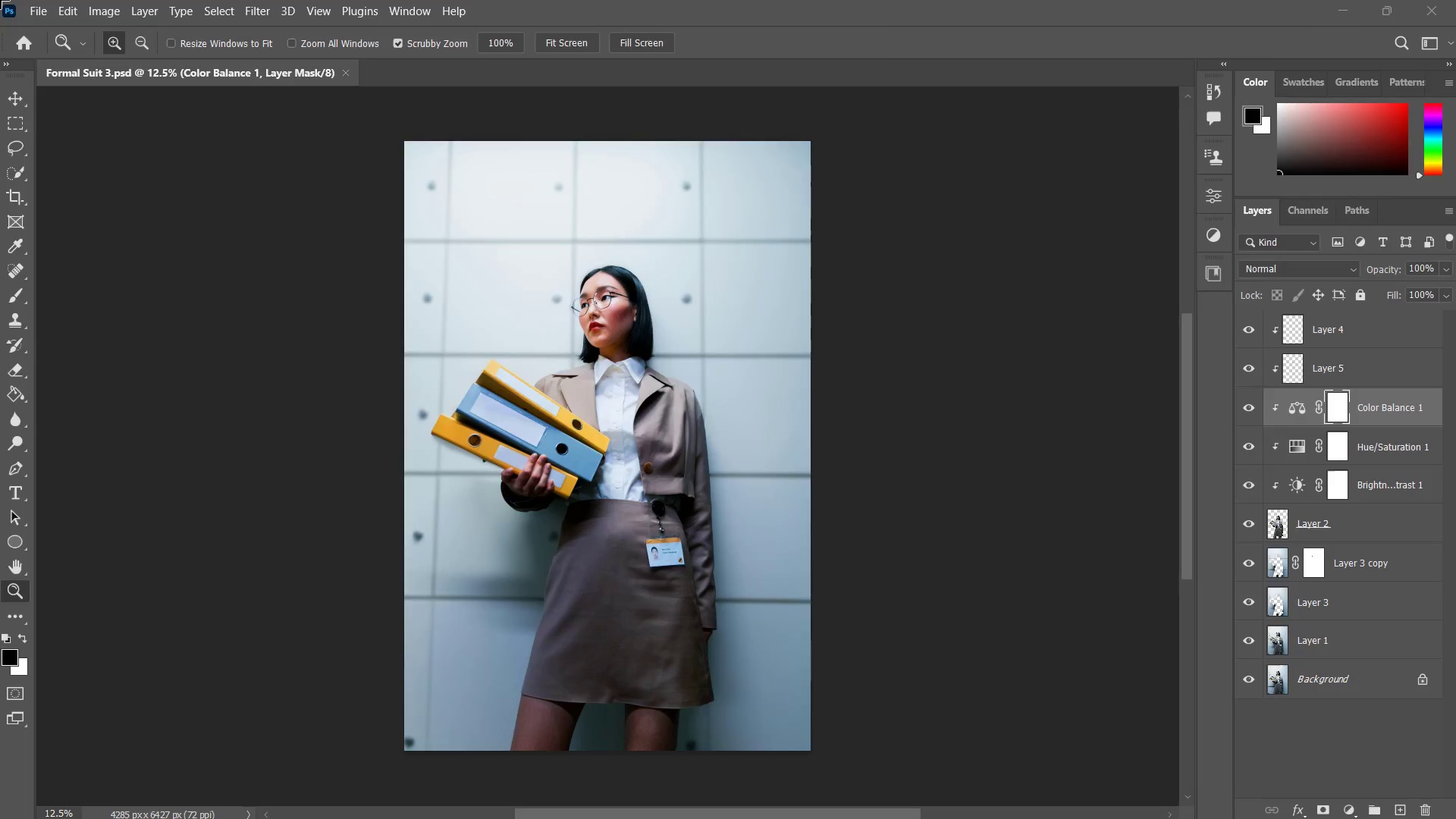 
left_click_drag(start_coordinate=[0, 0], to_coordinate=[1454, 818])
 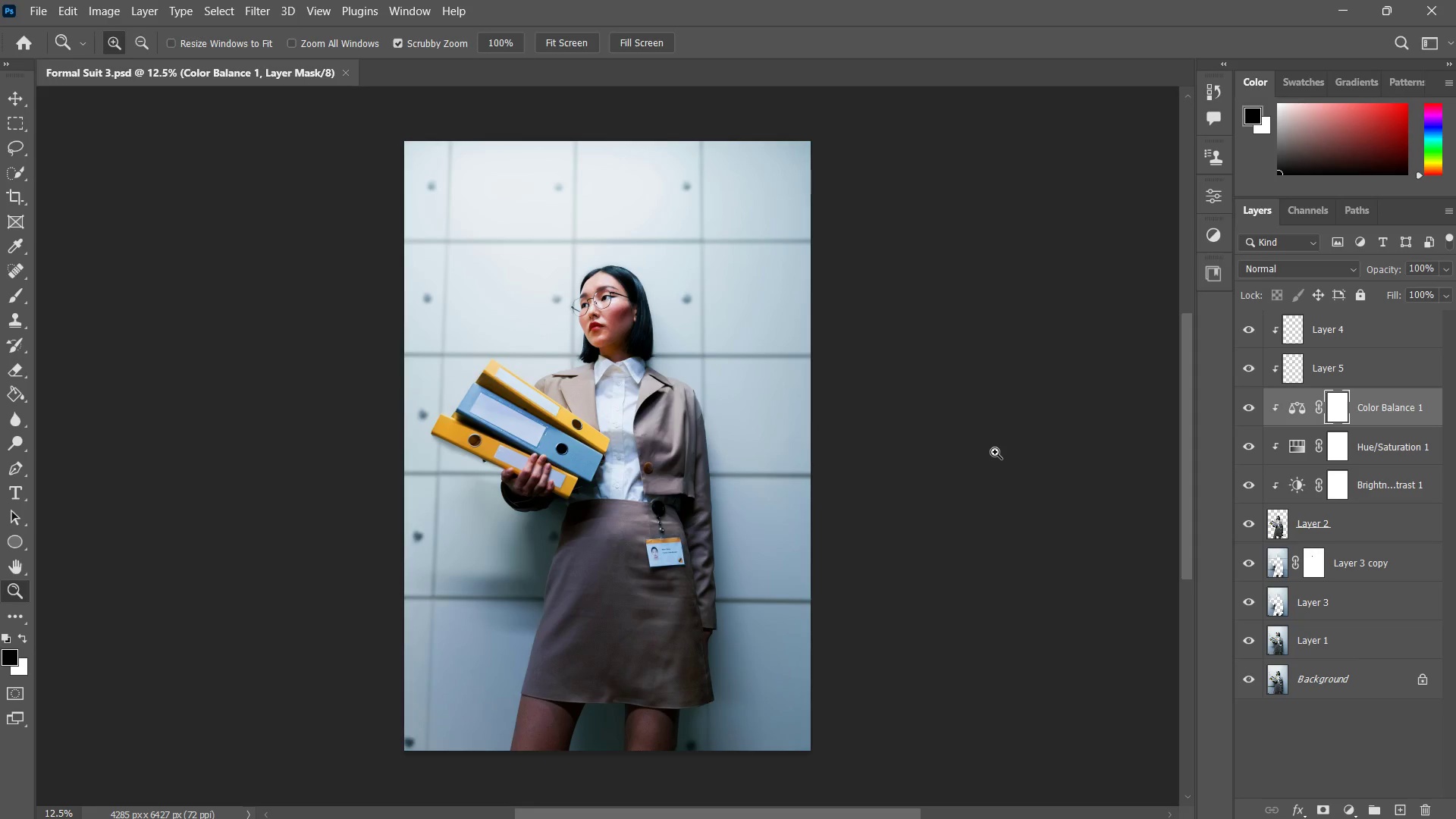 
key(Alt+Tab)
 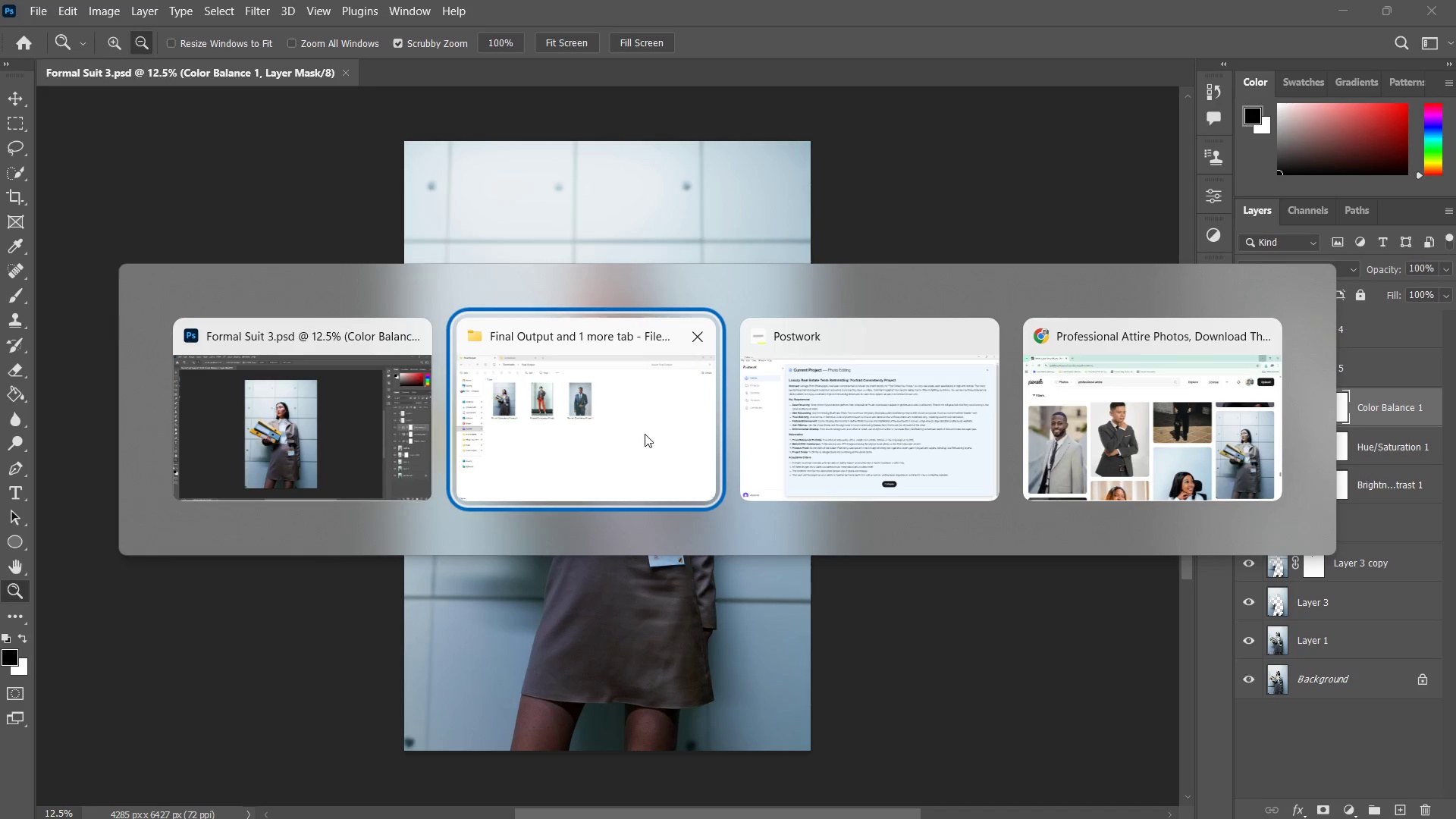 
left_click([632, 431])
 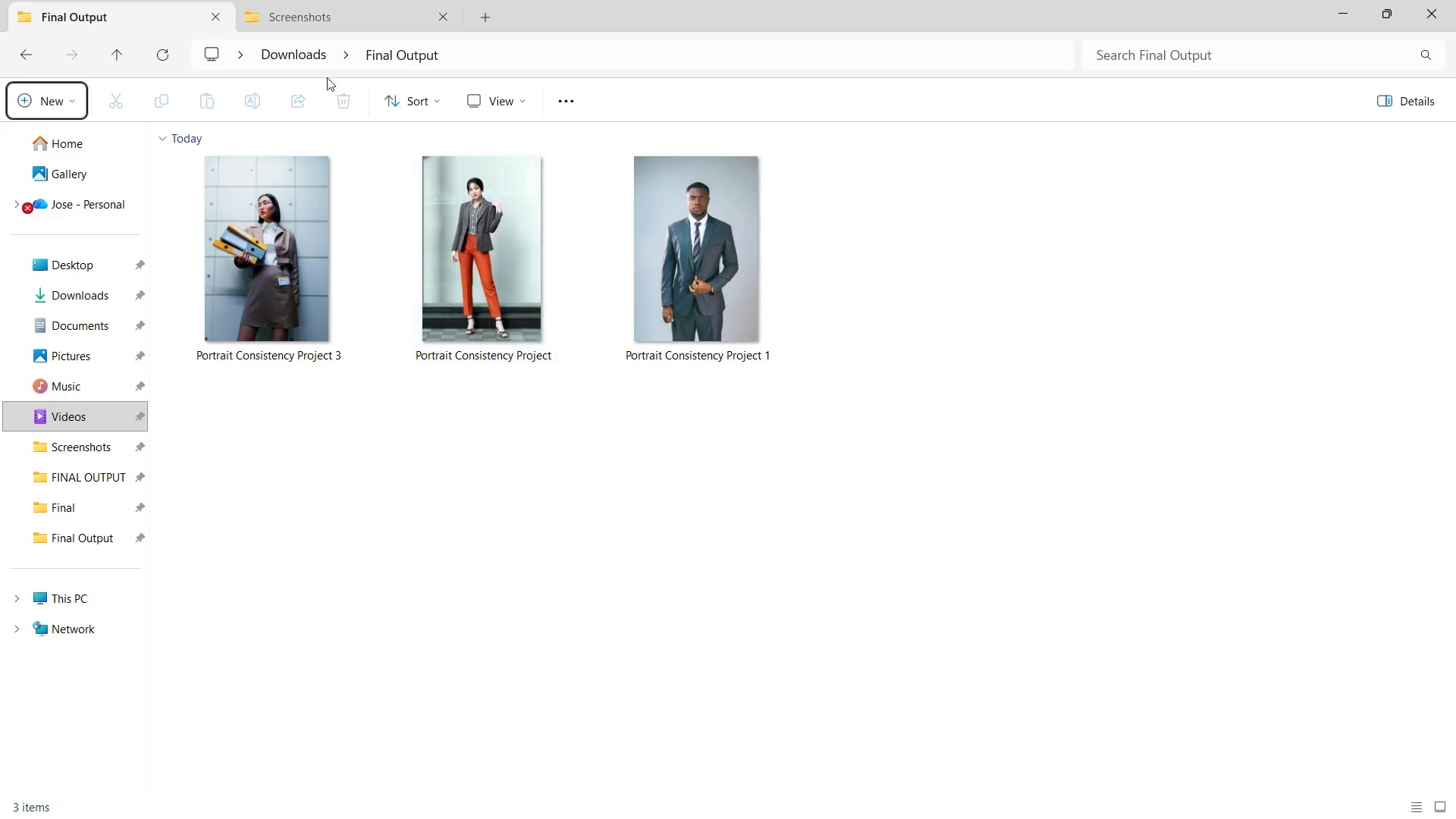 
left_click([282, 0])
 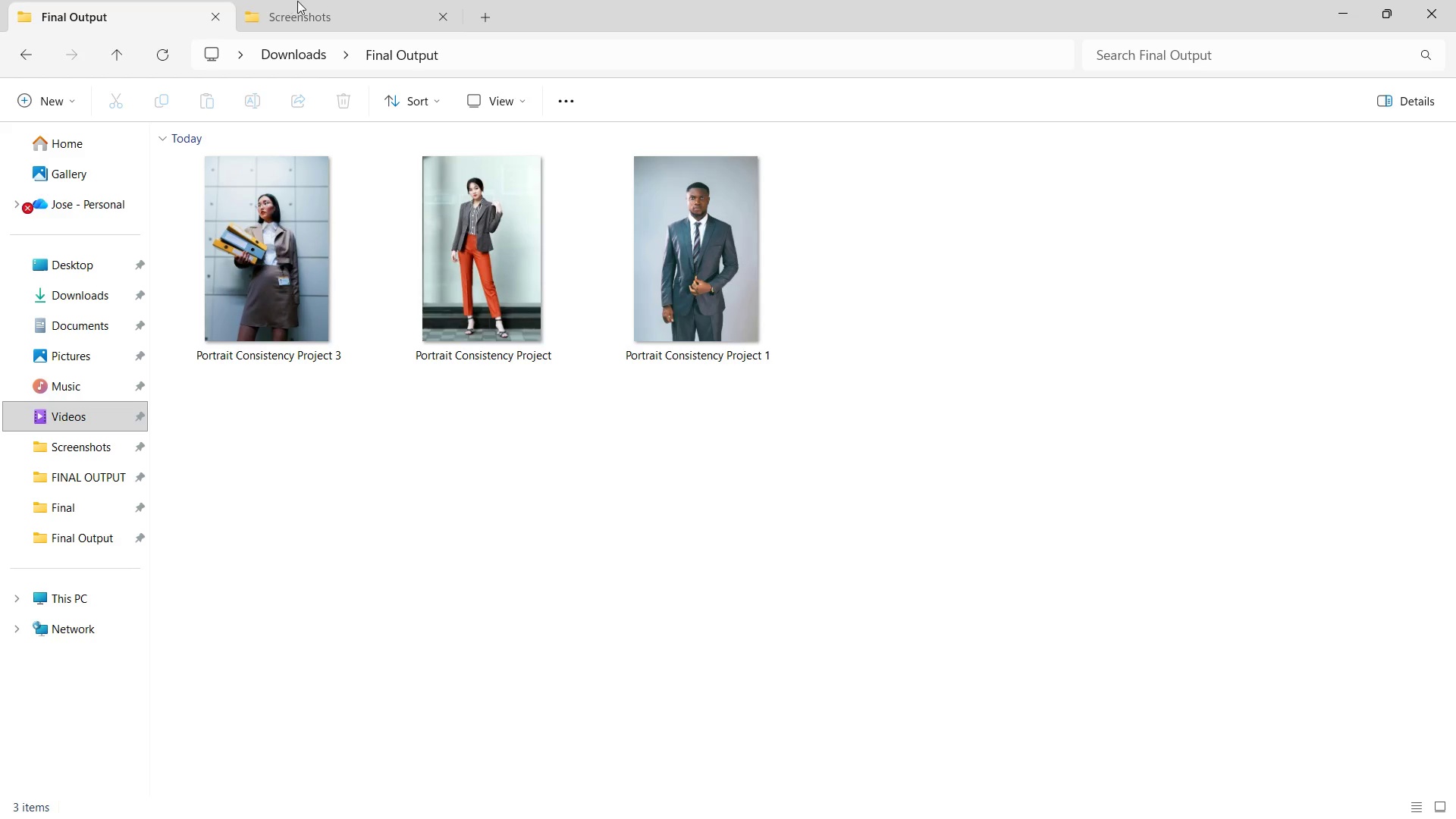 
left_click([298, 8])
 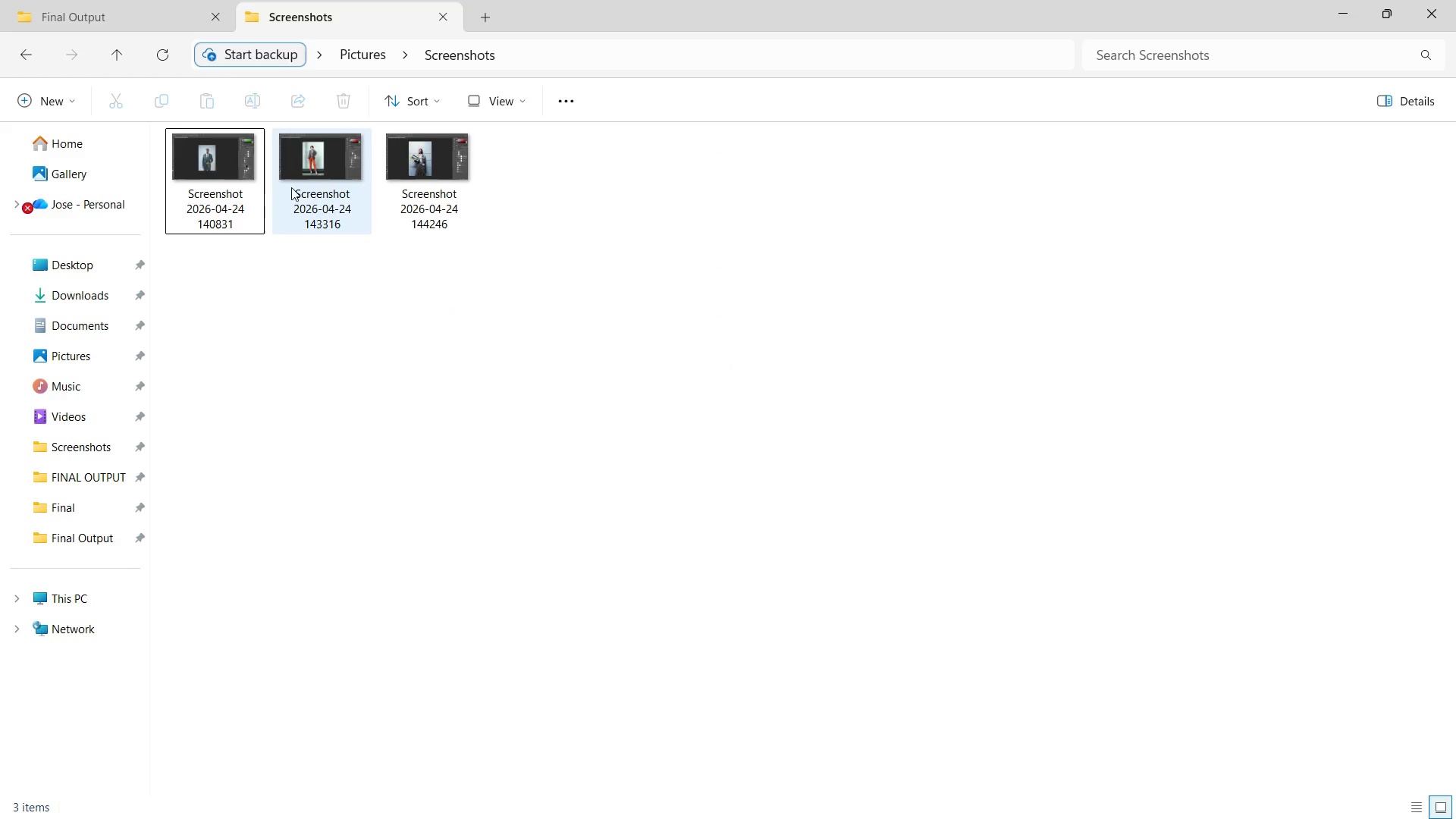 
left_click([150, 7])
 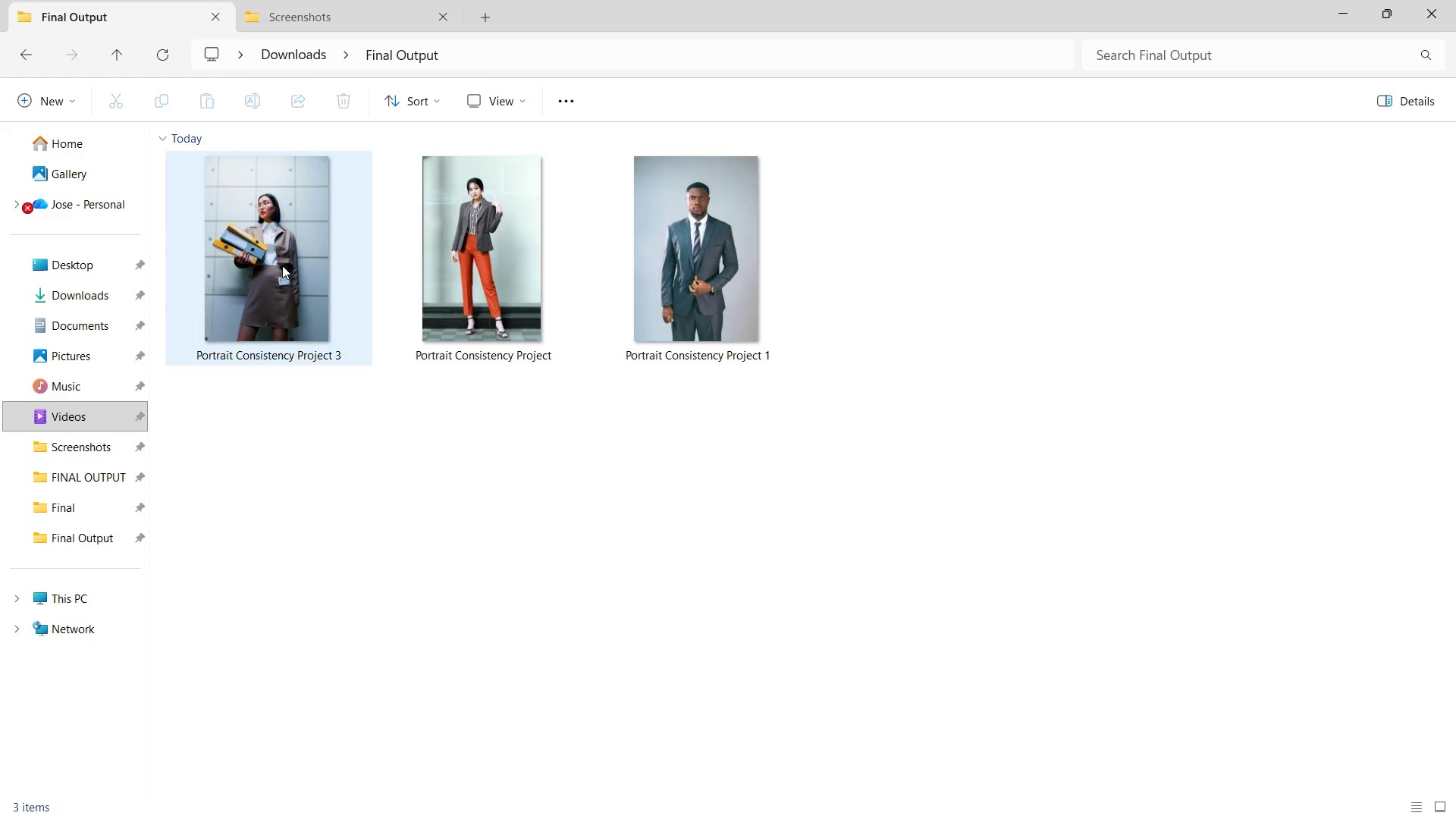 
left_click([280, 264])
 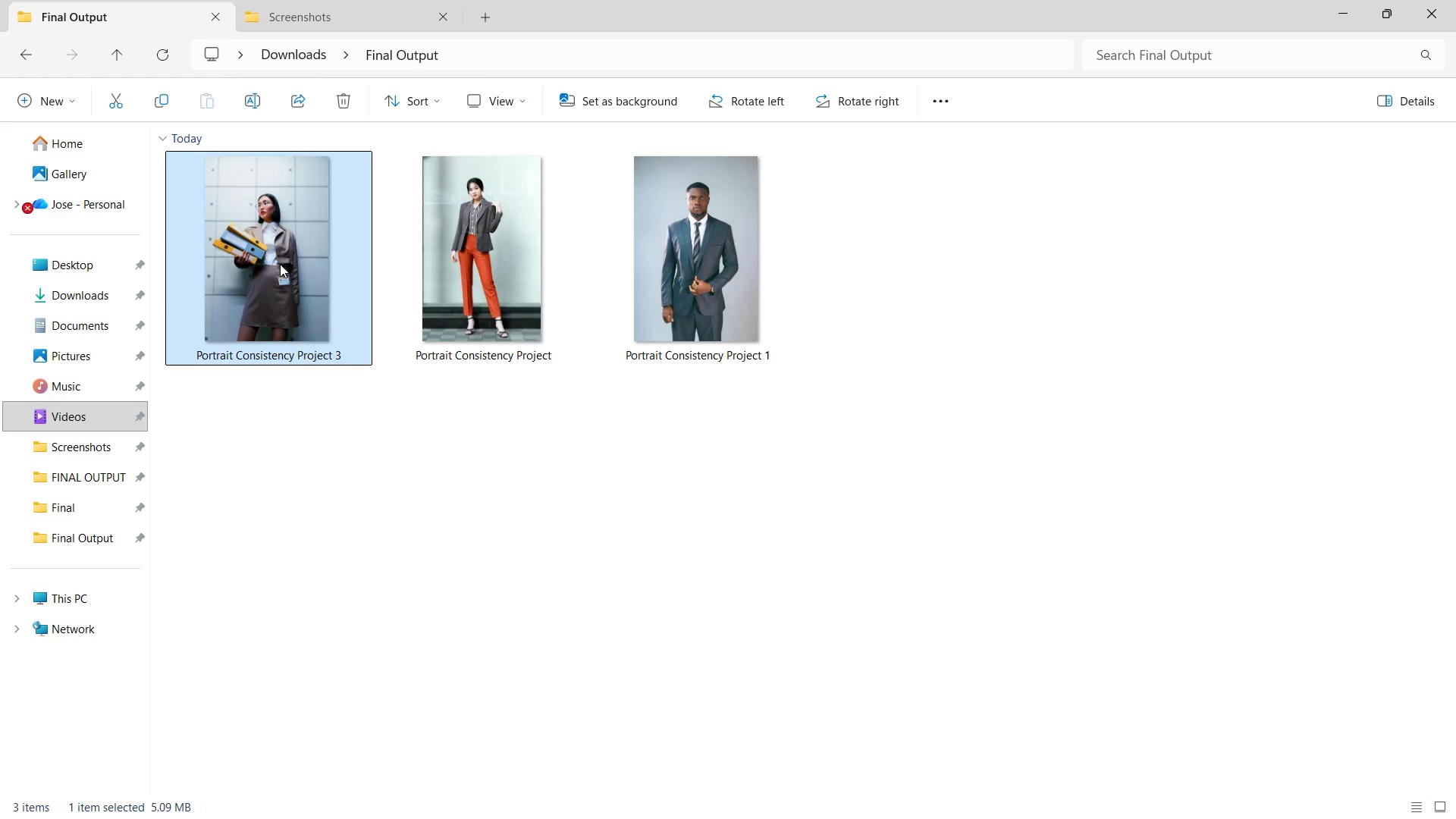 
right_click([280, 264])
 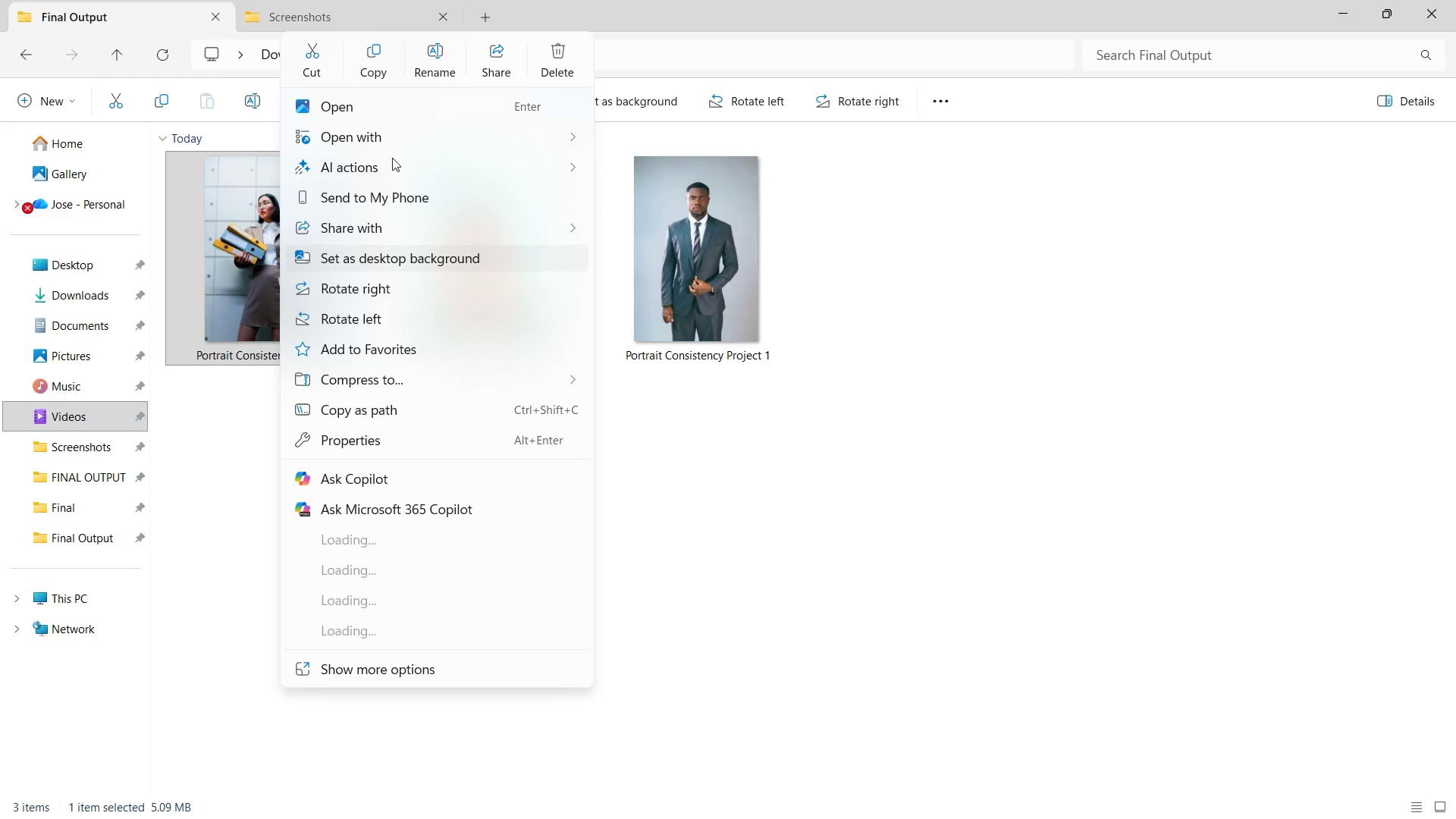 
left_click([384, 138])
 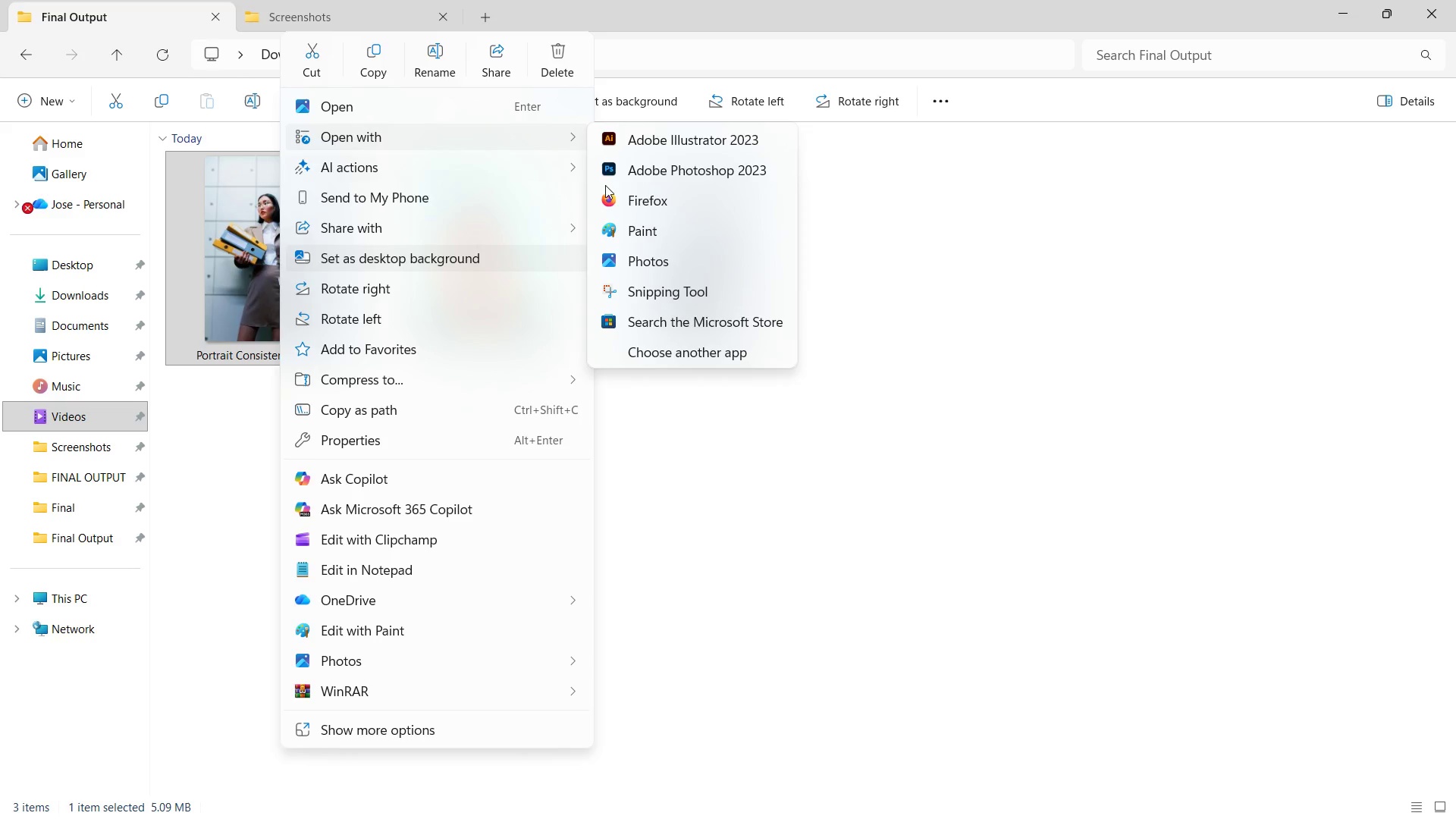 
left_click([625, 173])
 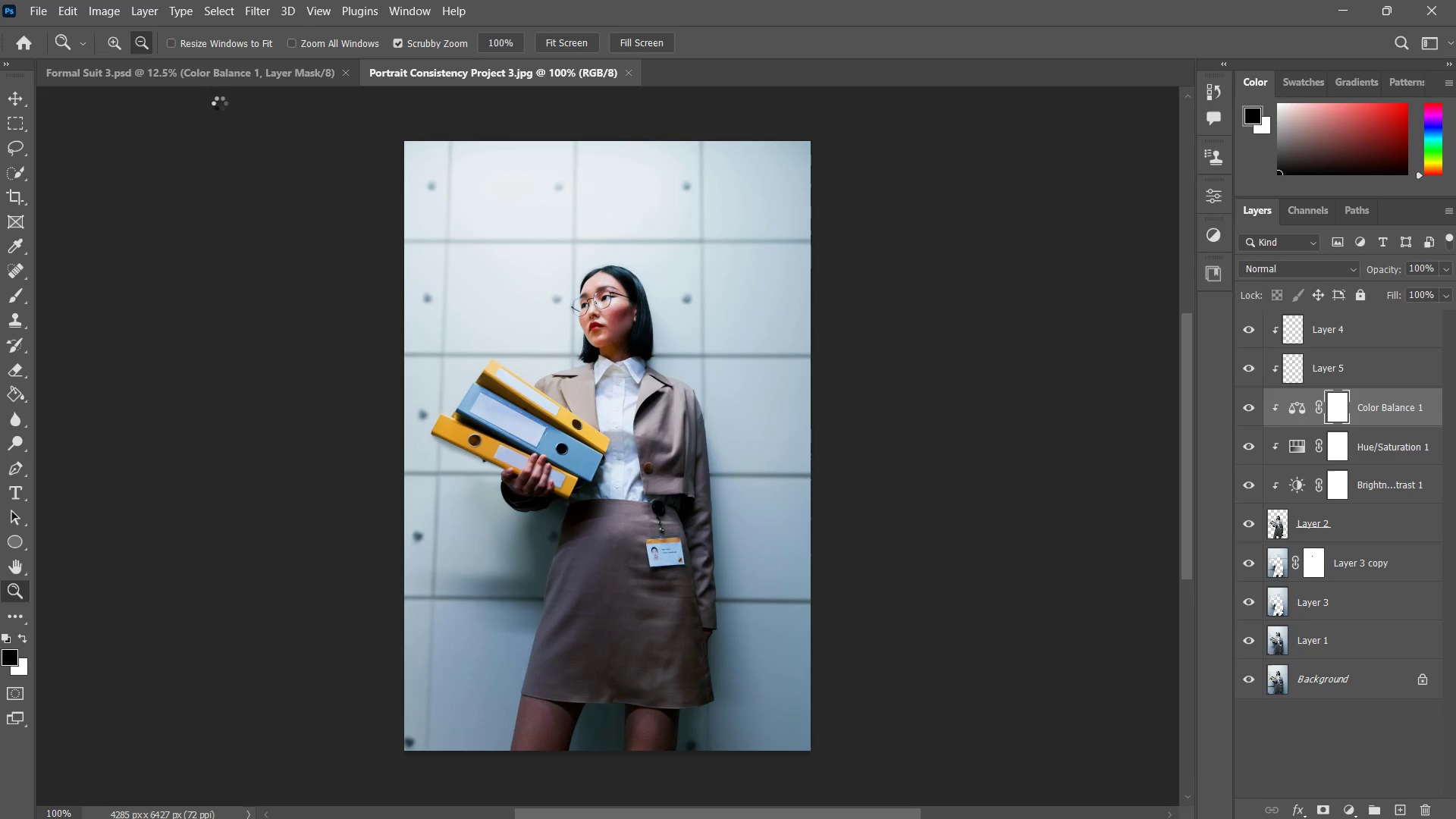 
left_click([208, 74])
 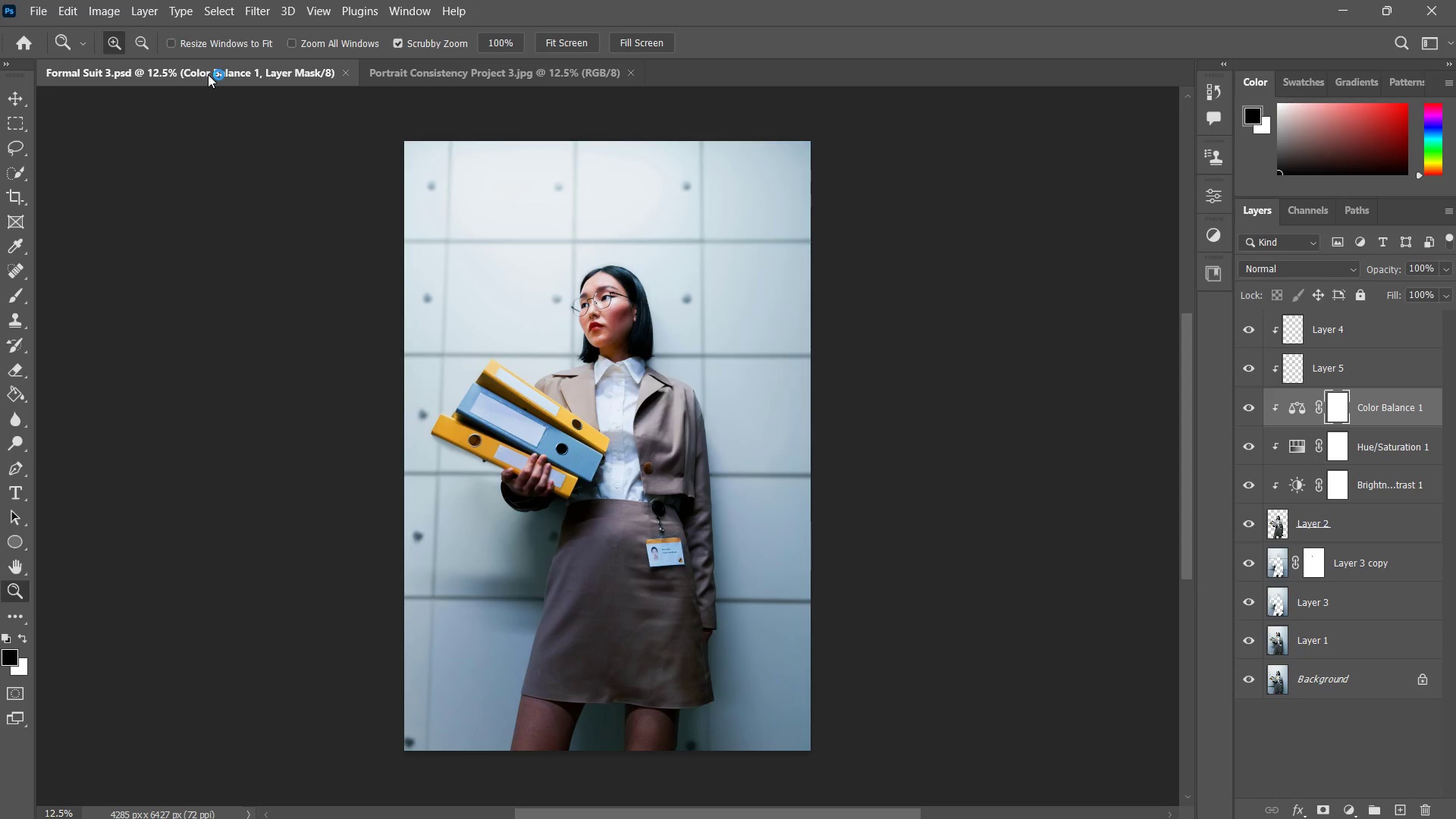 
key(Control+ControlLeft)
 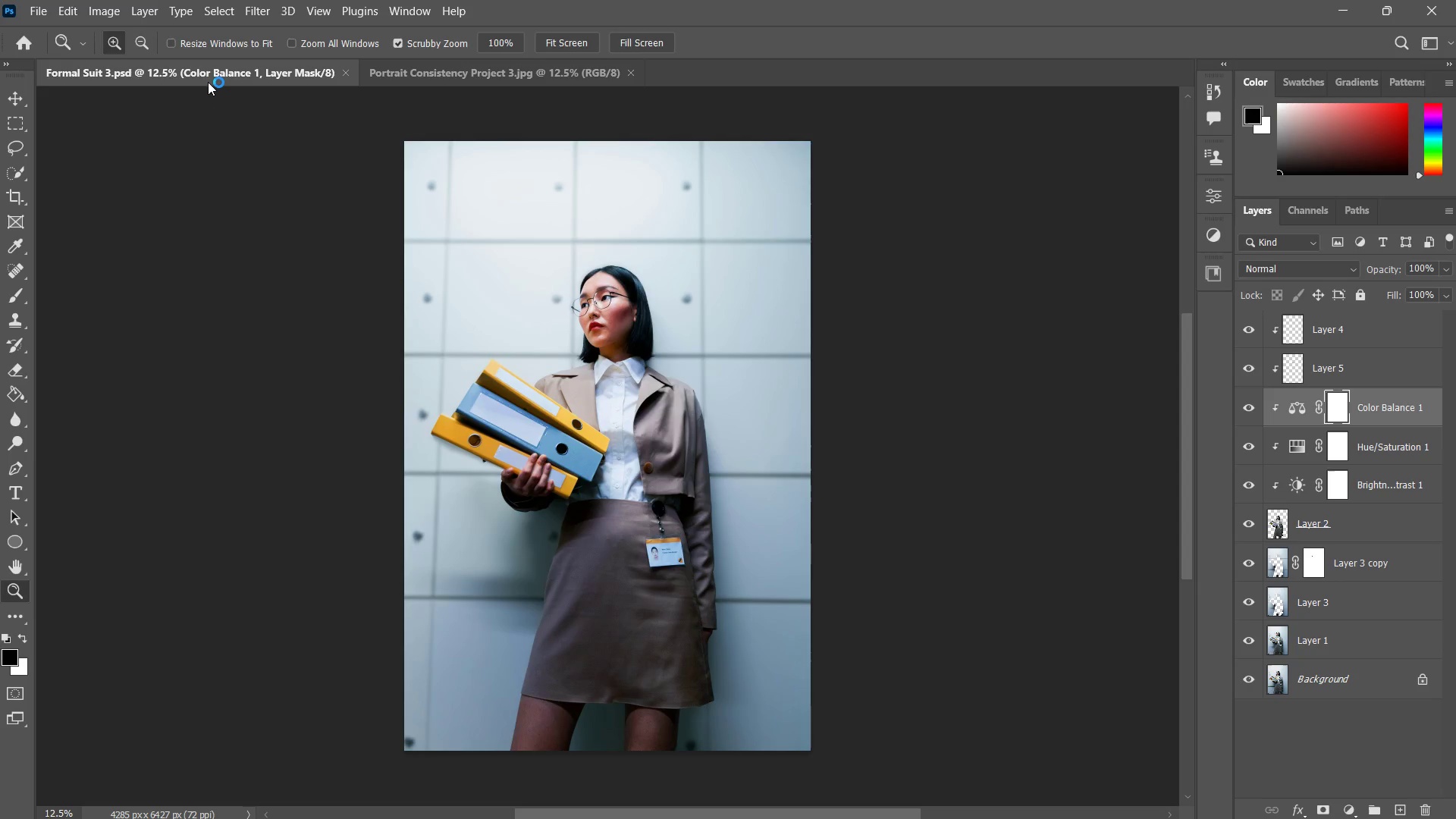 
key(Control+S)
 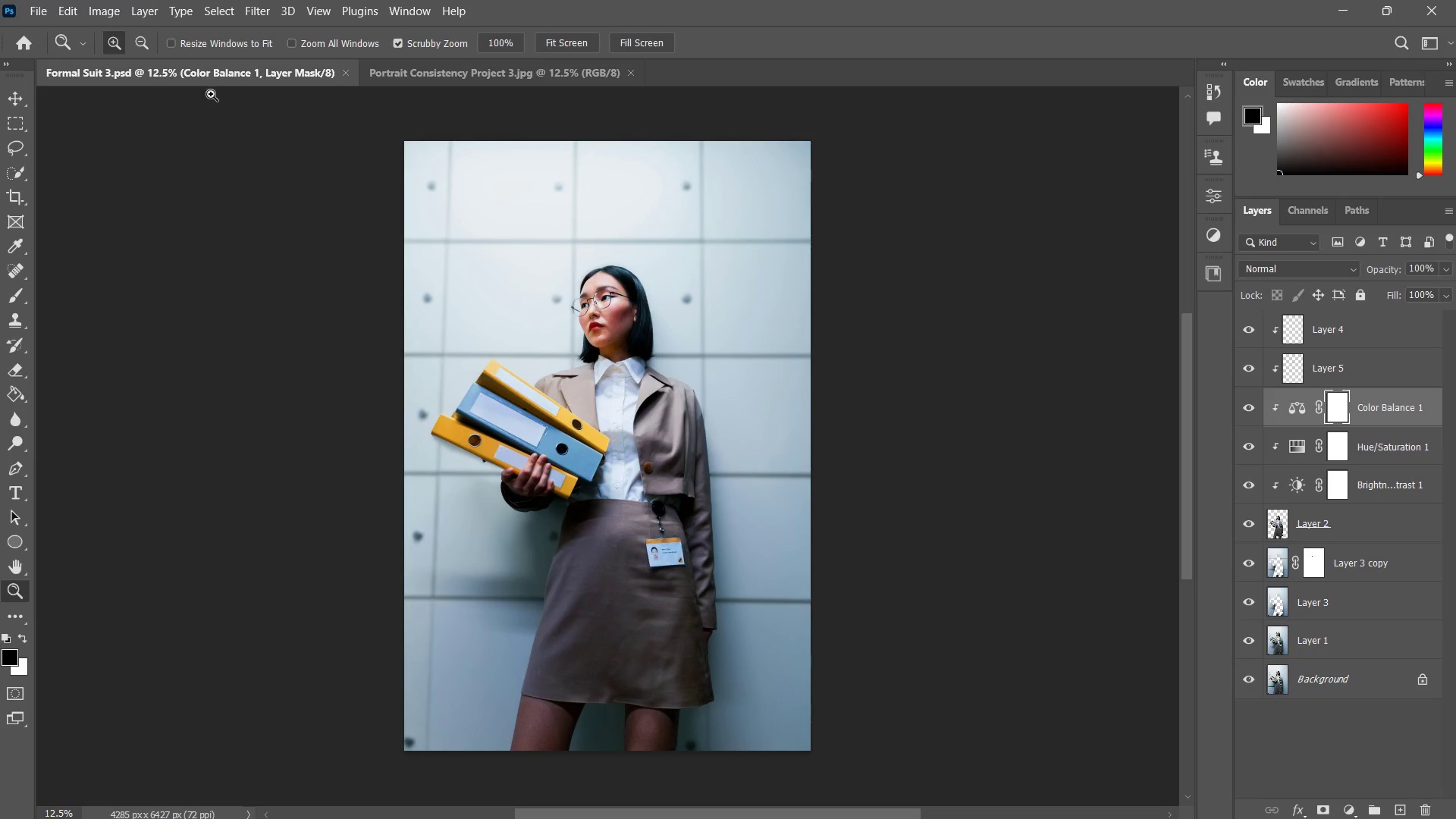 
key(Control+W)
 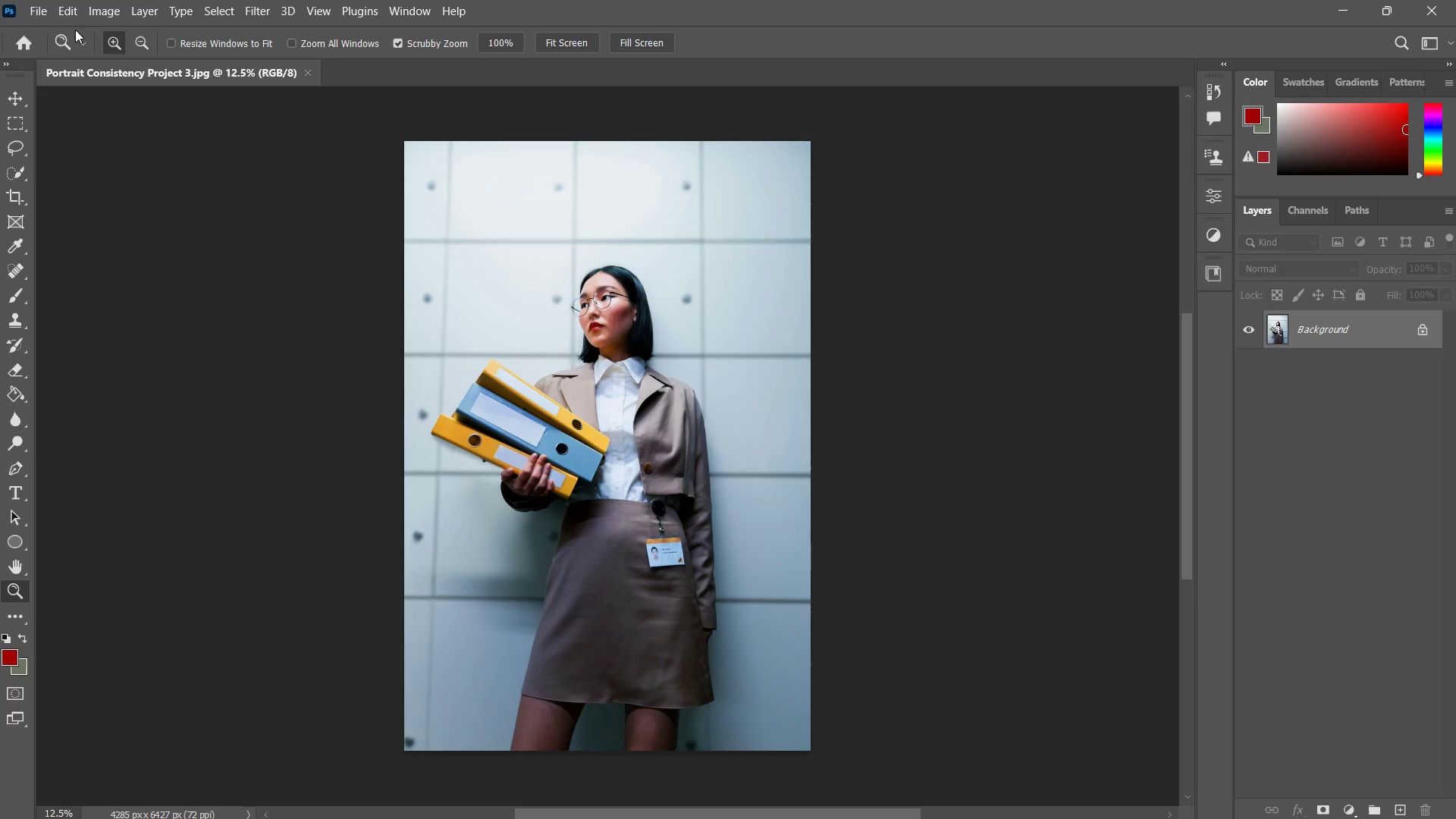 
key(Alt+Tab)
 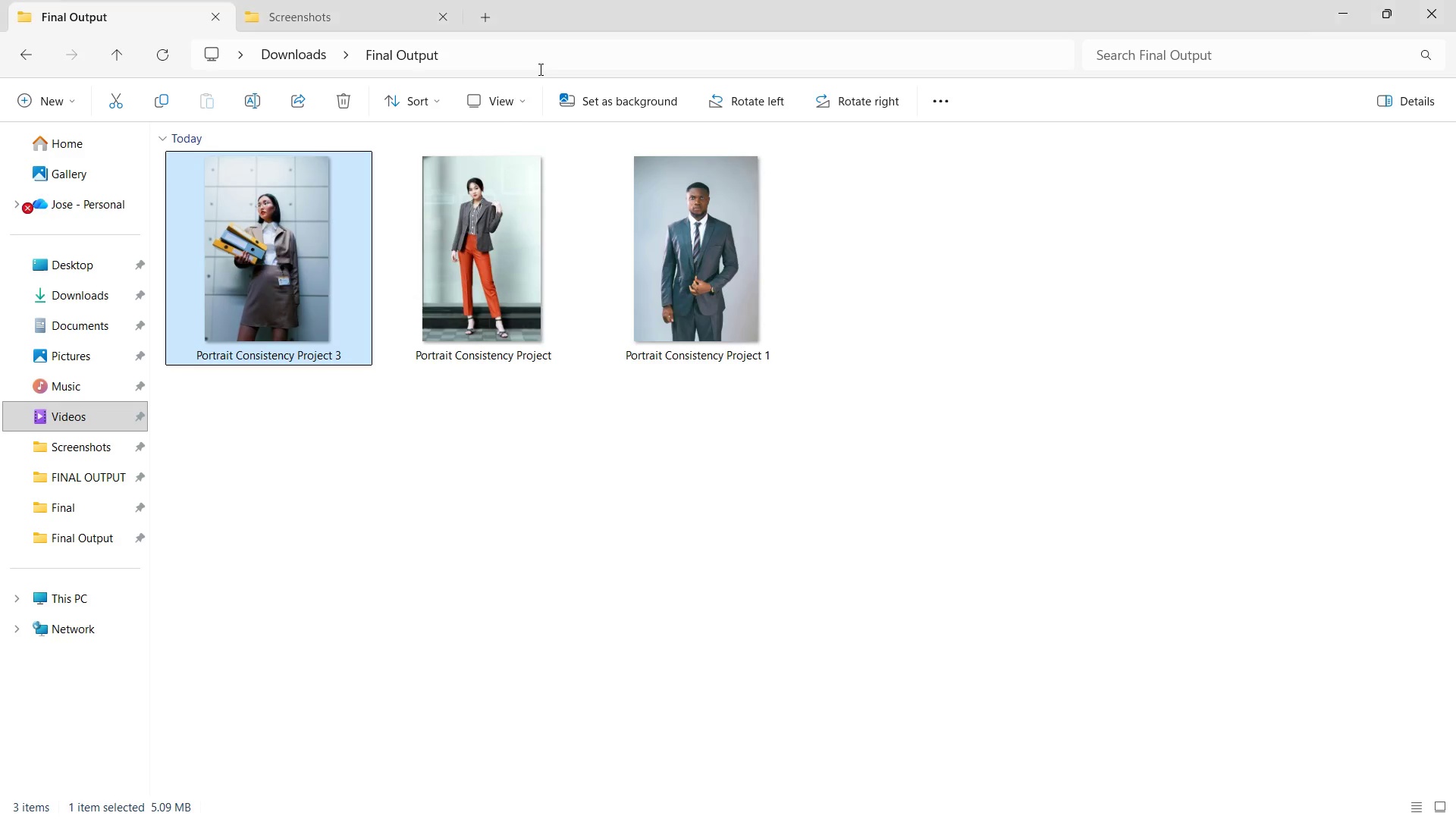 
left_click([477, 215])
 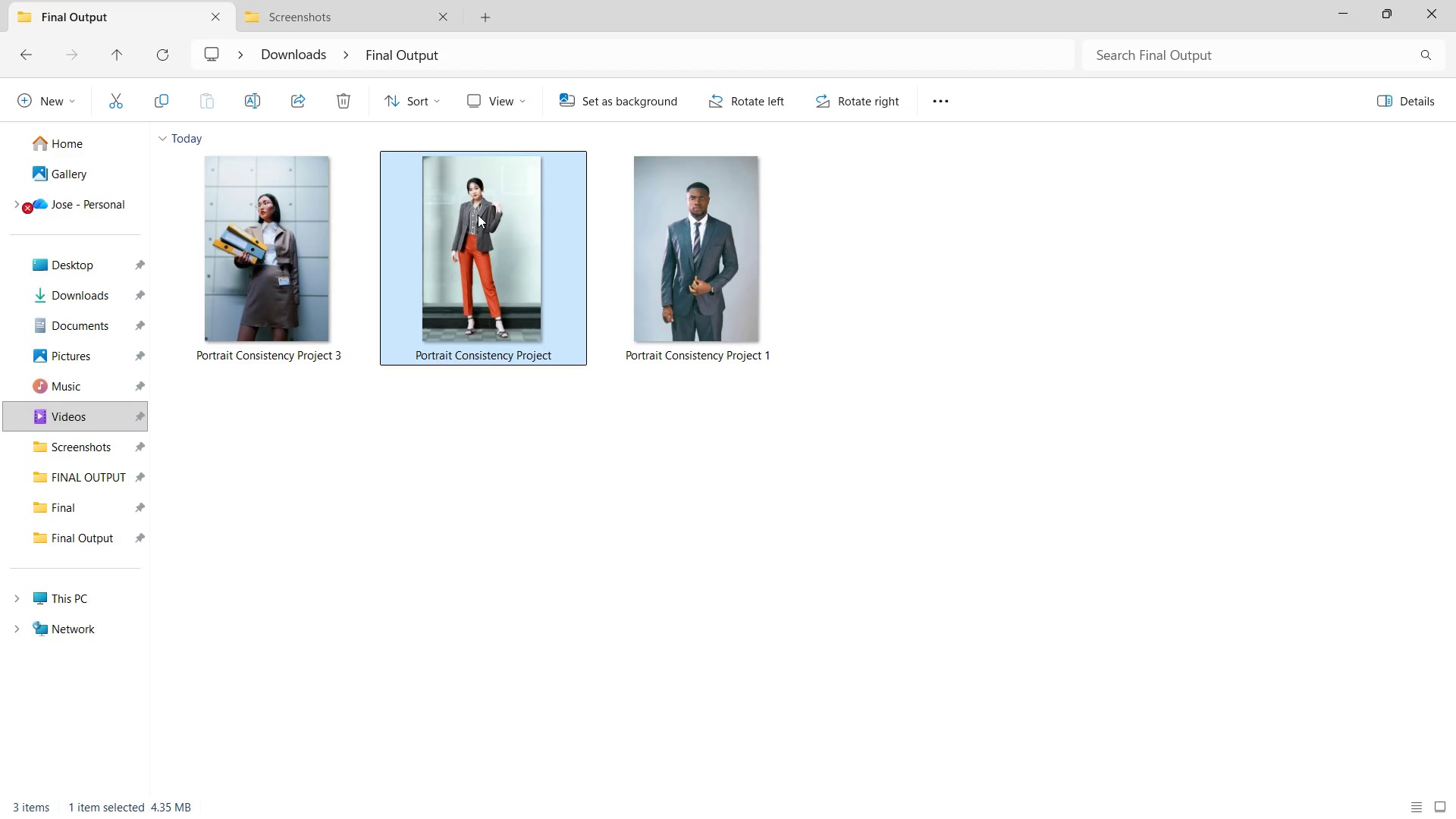 
right_click([478, 215])
 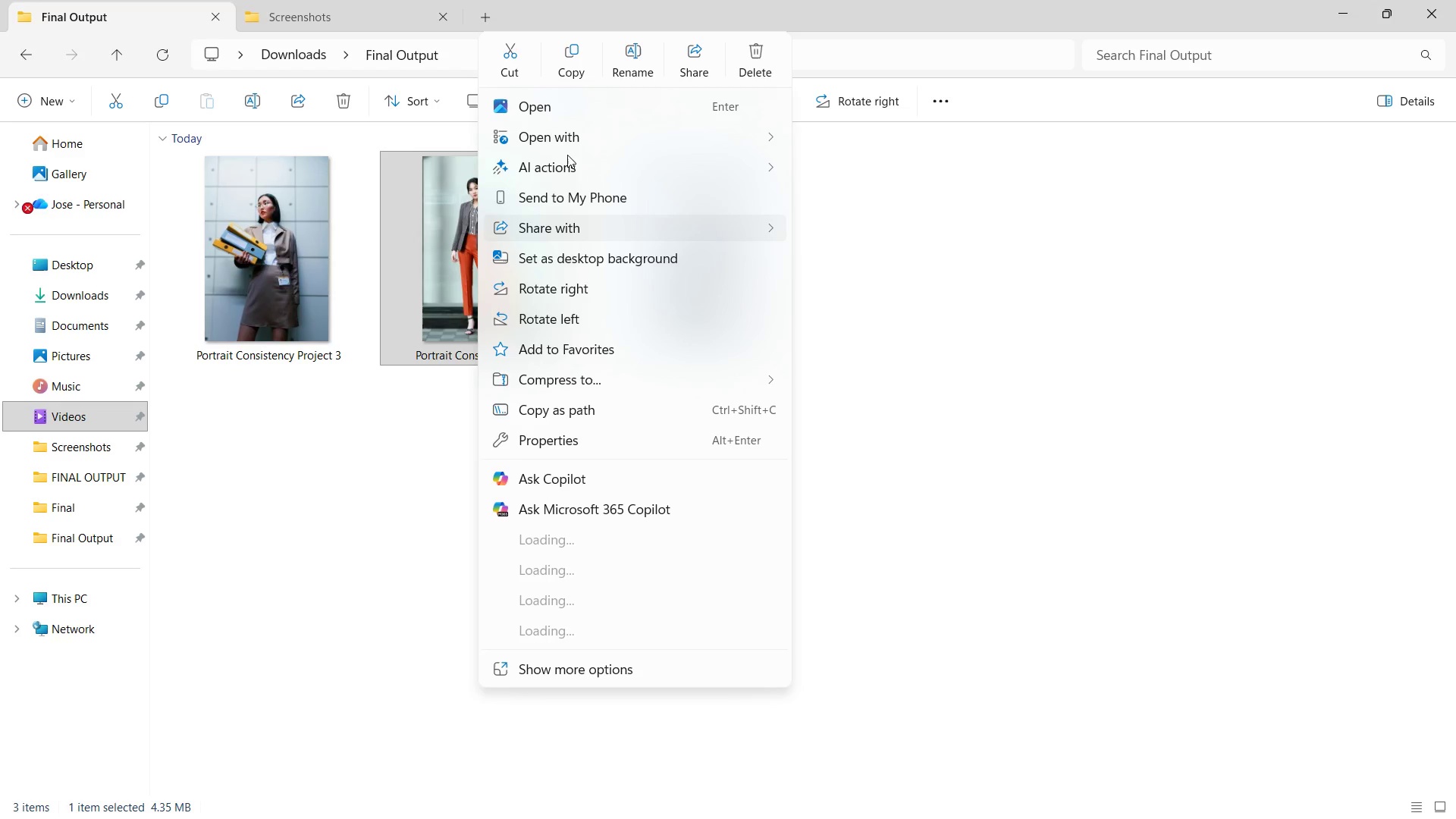 
left_click([570, 143])